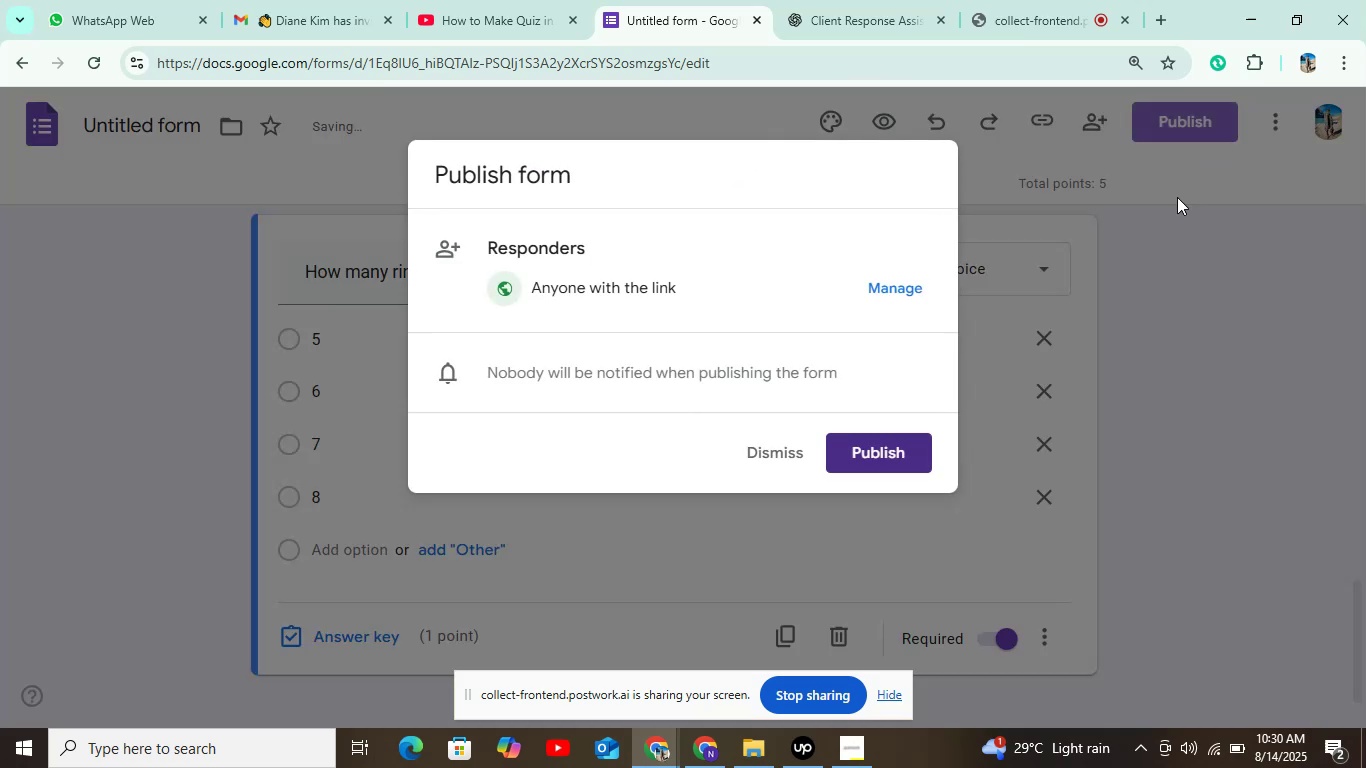 
left_click([864, 457])
 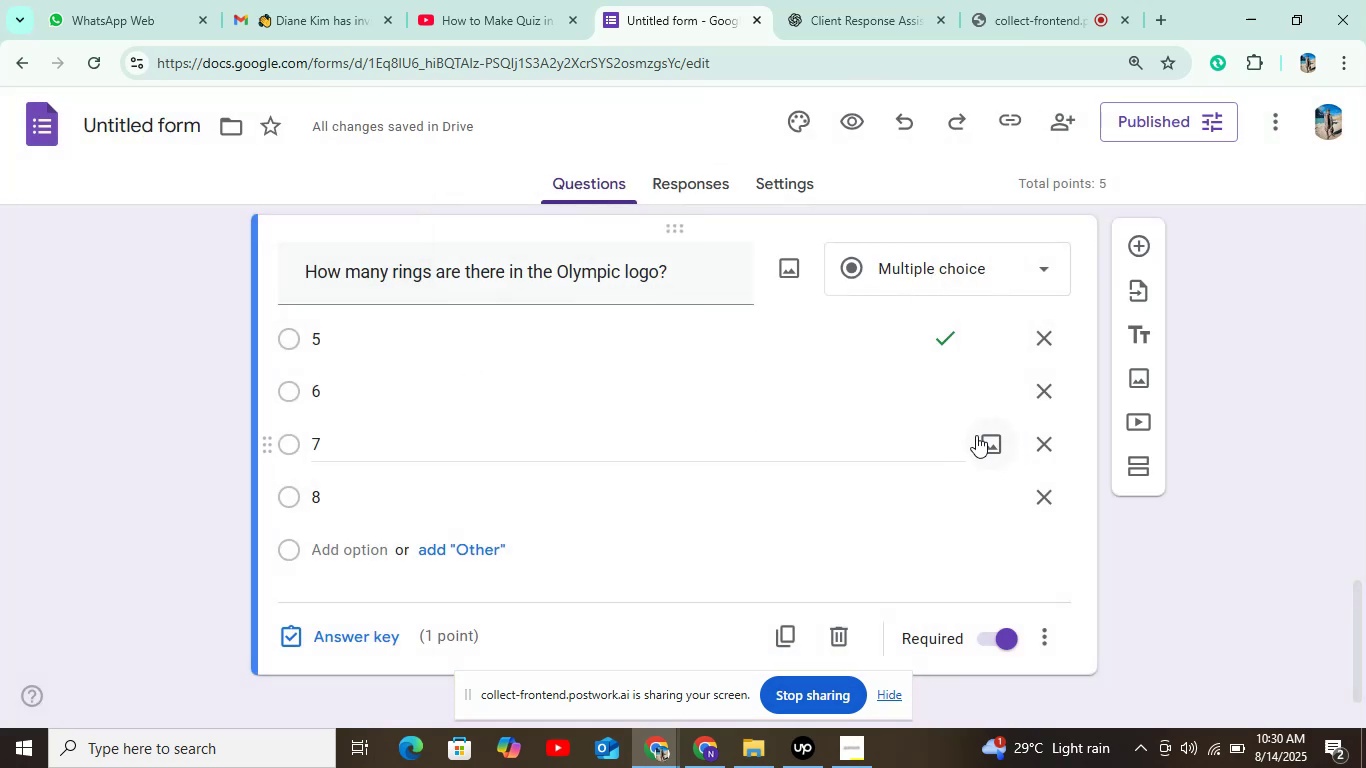 
left_click([57, 125])
 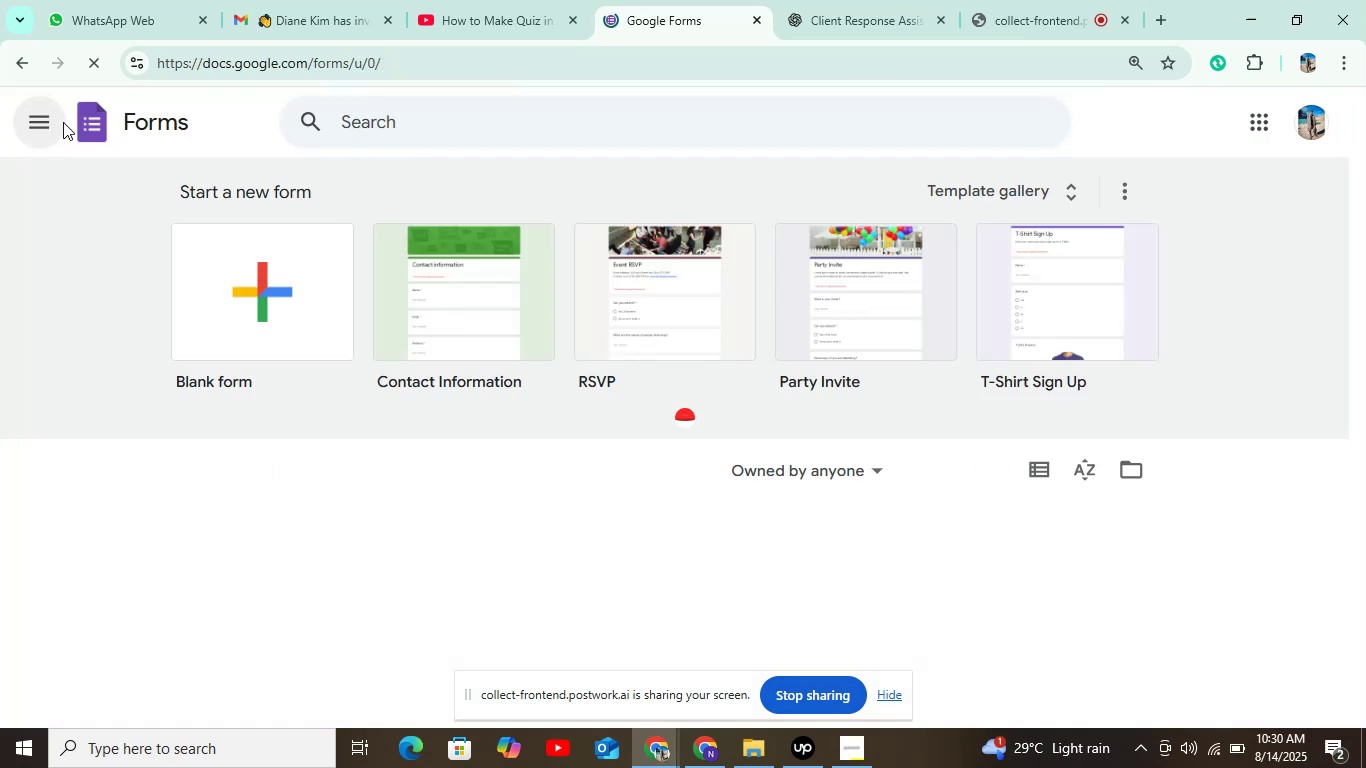 
left_click([250, 271])
 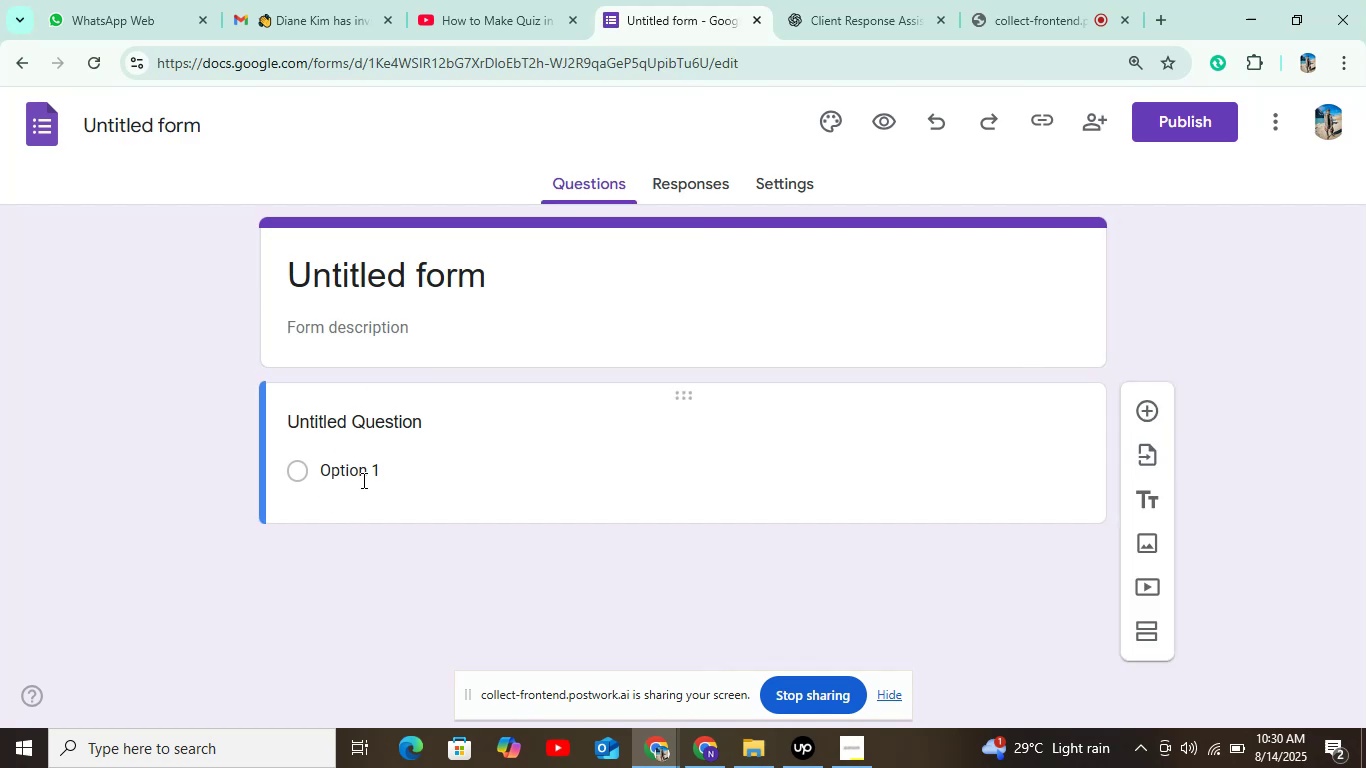 
left_click([803, 0])
 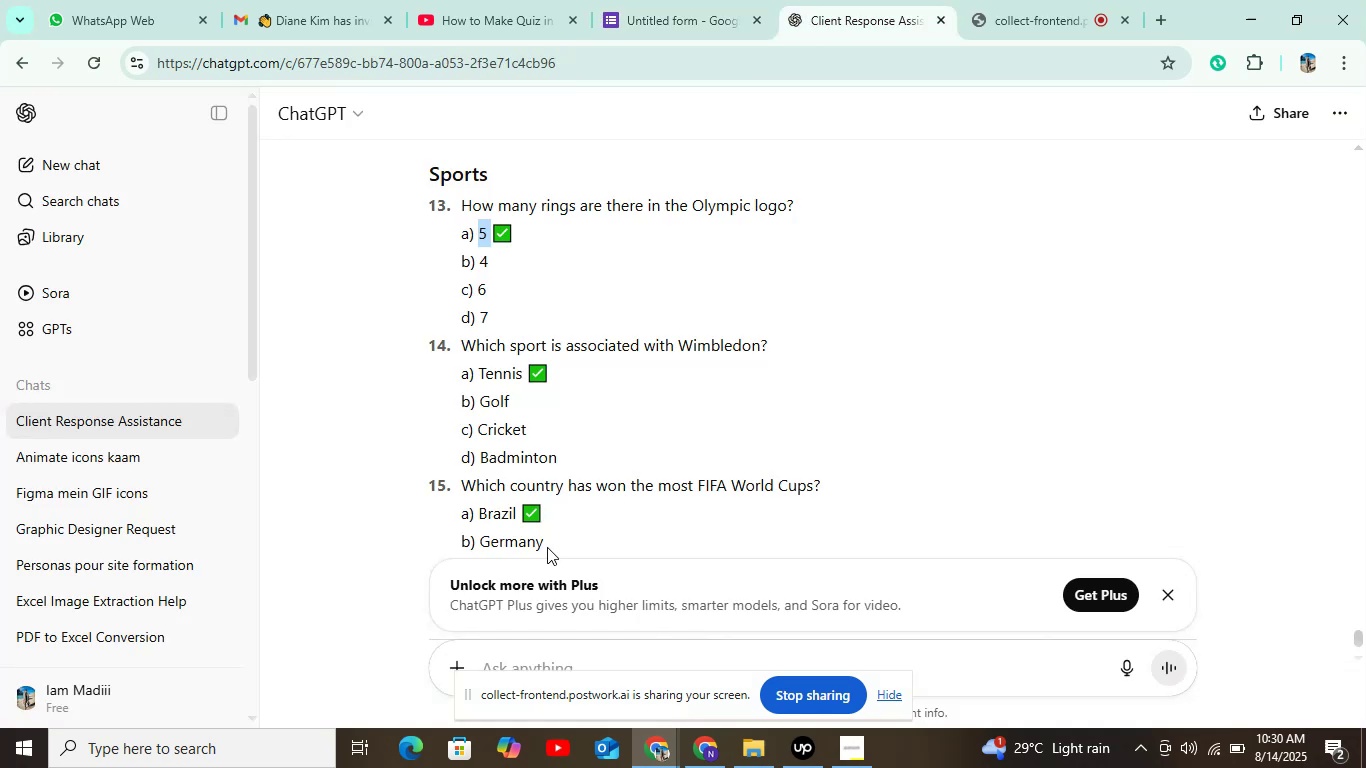 
left_click_drag(start_coordinate=[461, 346], to_coordinate=[868, 341])
 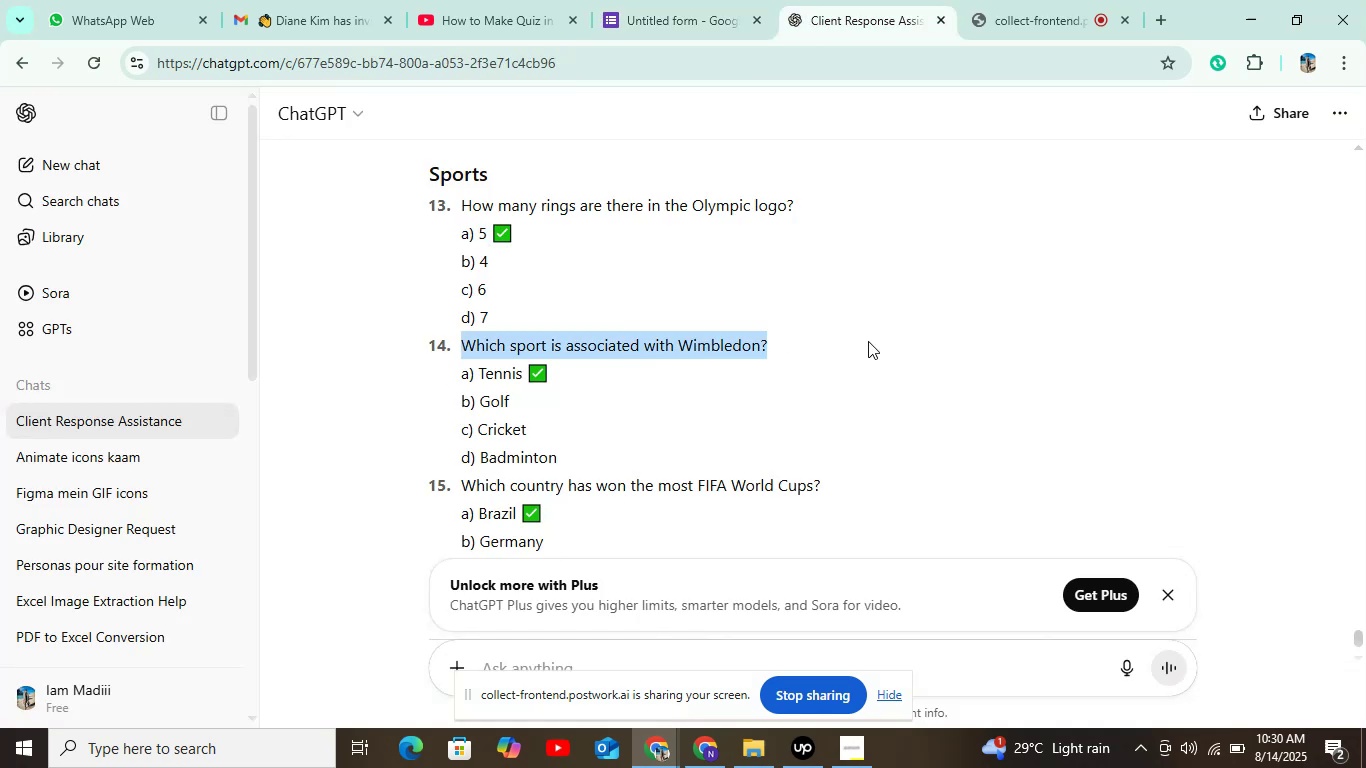 
key(Control+C)
 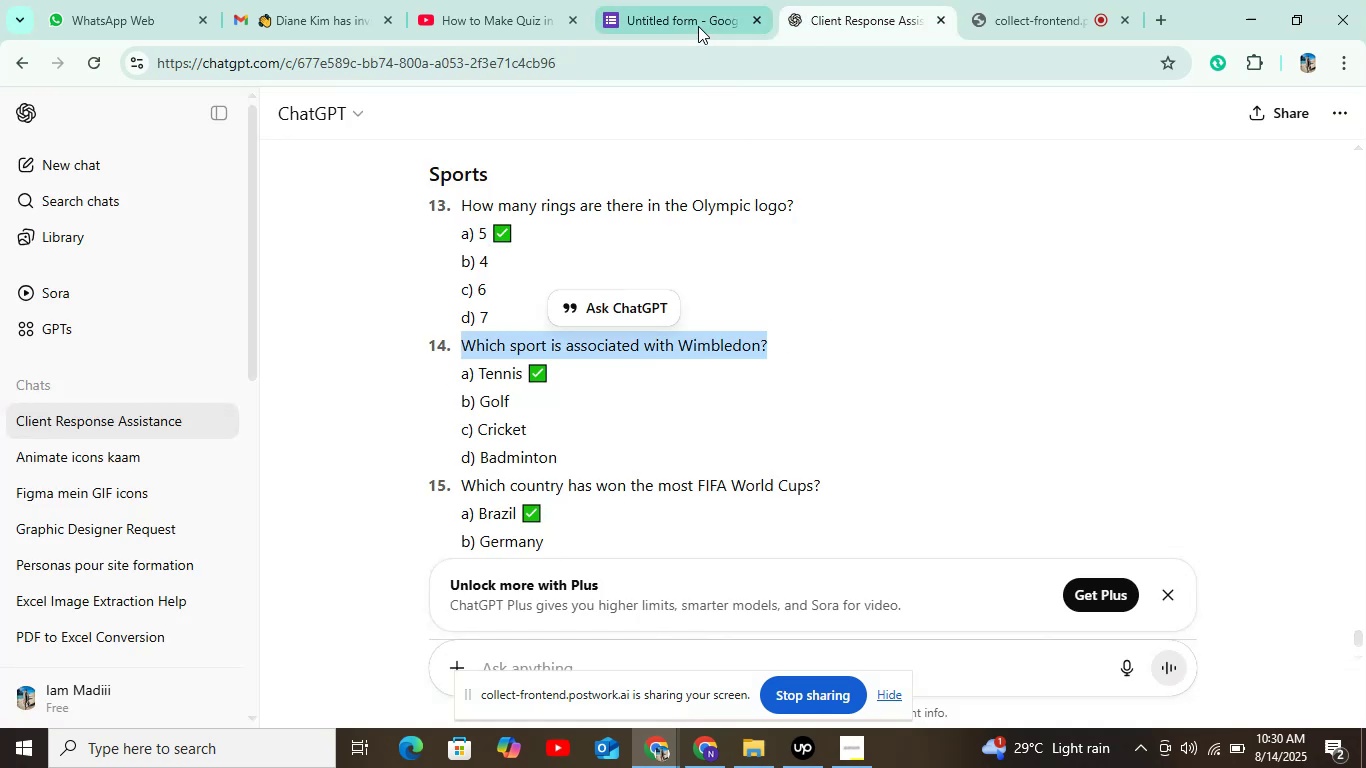 
key(Control+V)
 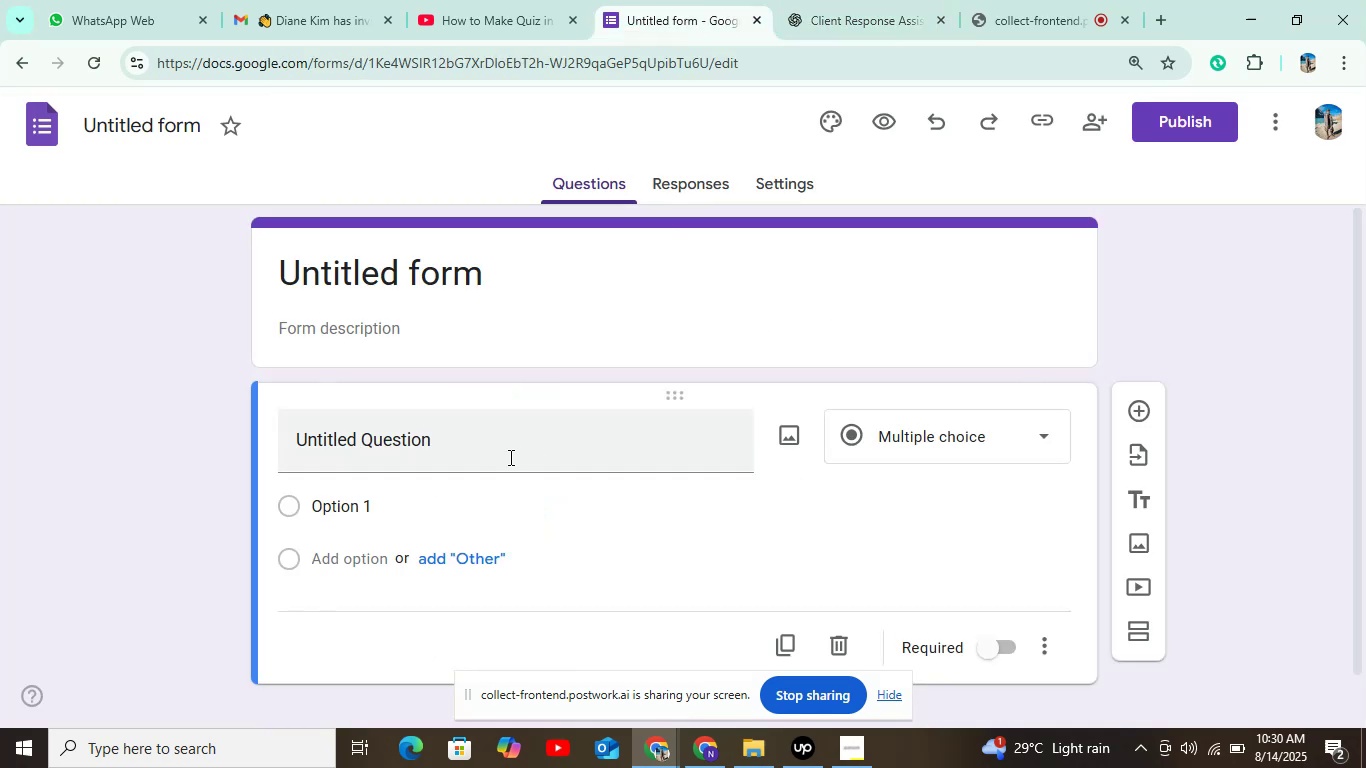 
left_click([490, 450])
 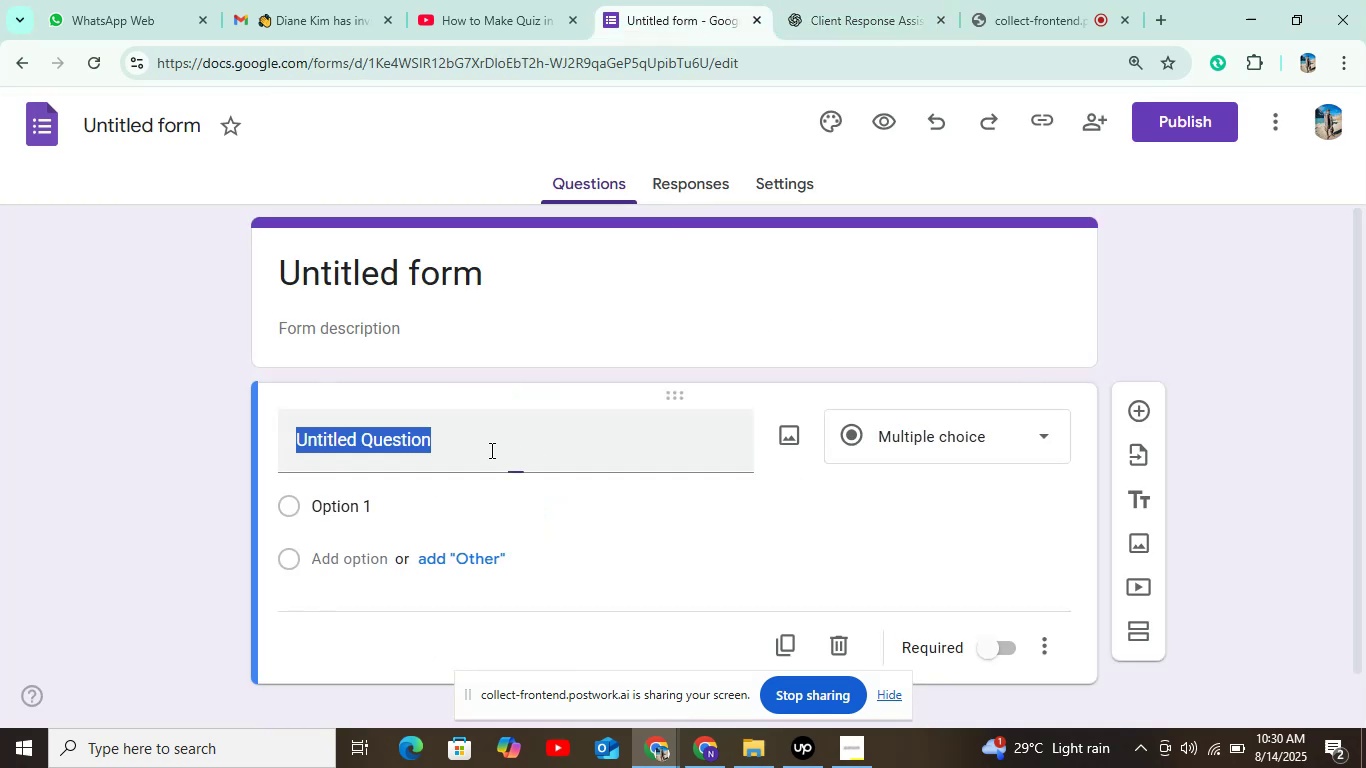 
key(Control+V)
 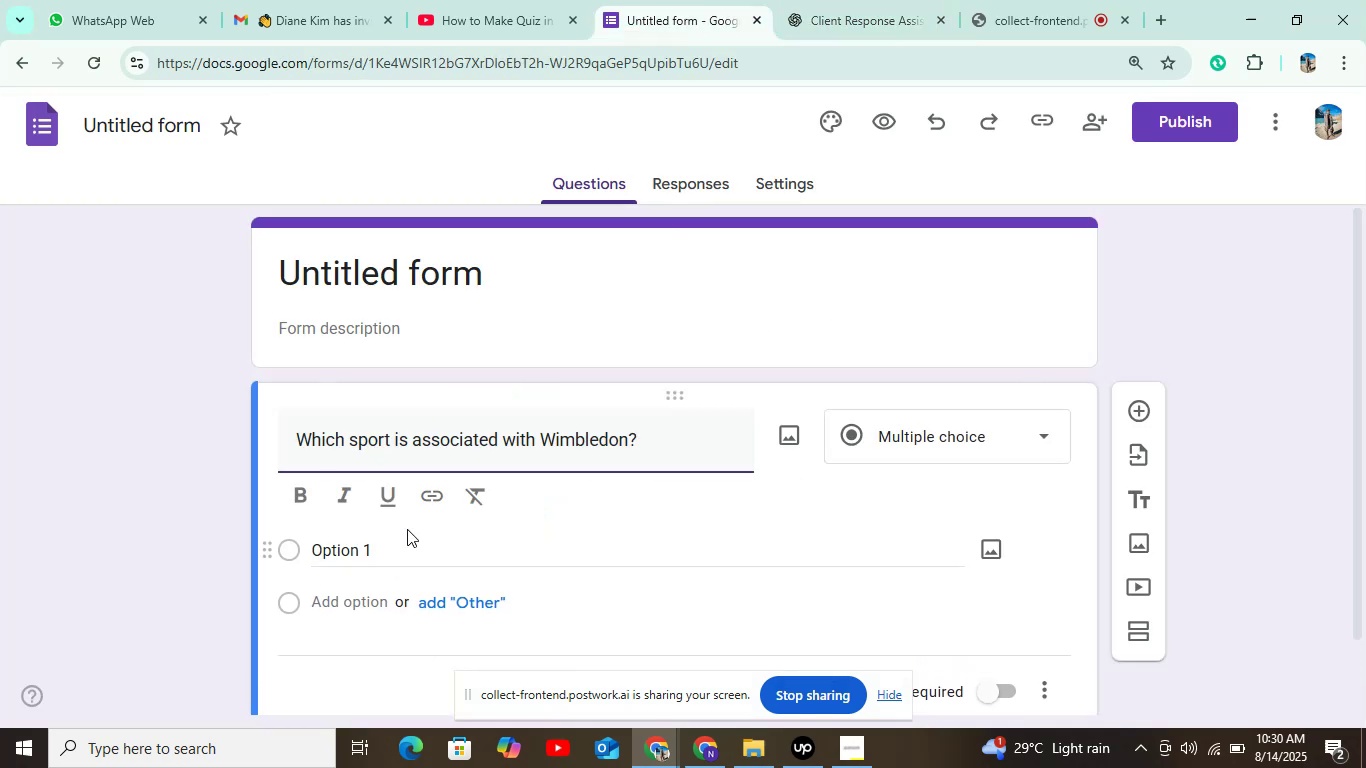 
left_click([387, 554])
 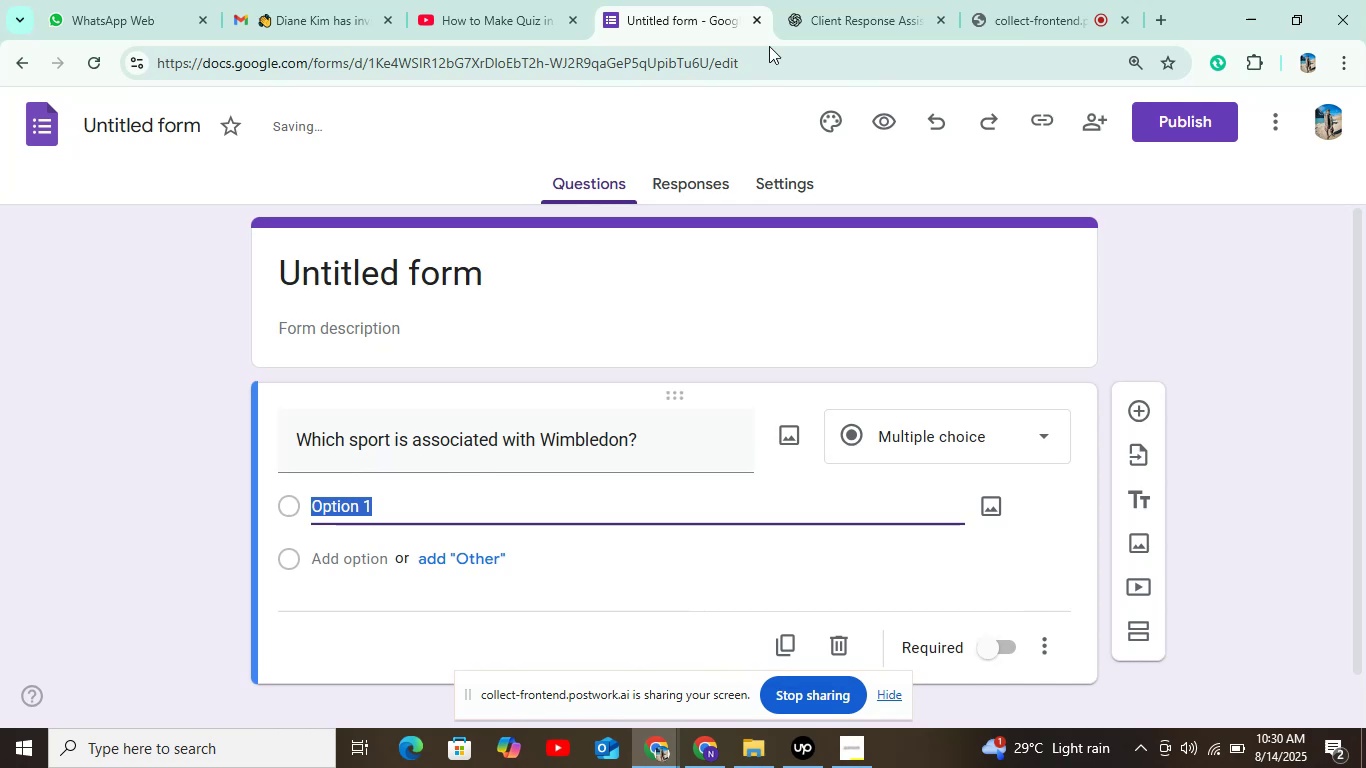 
left_click([794, 0])
 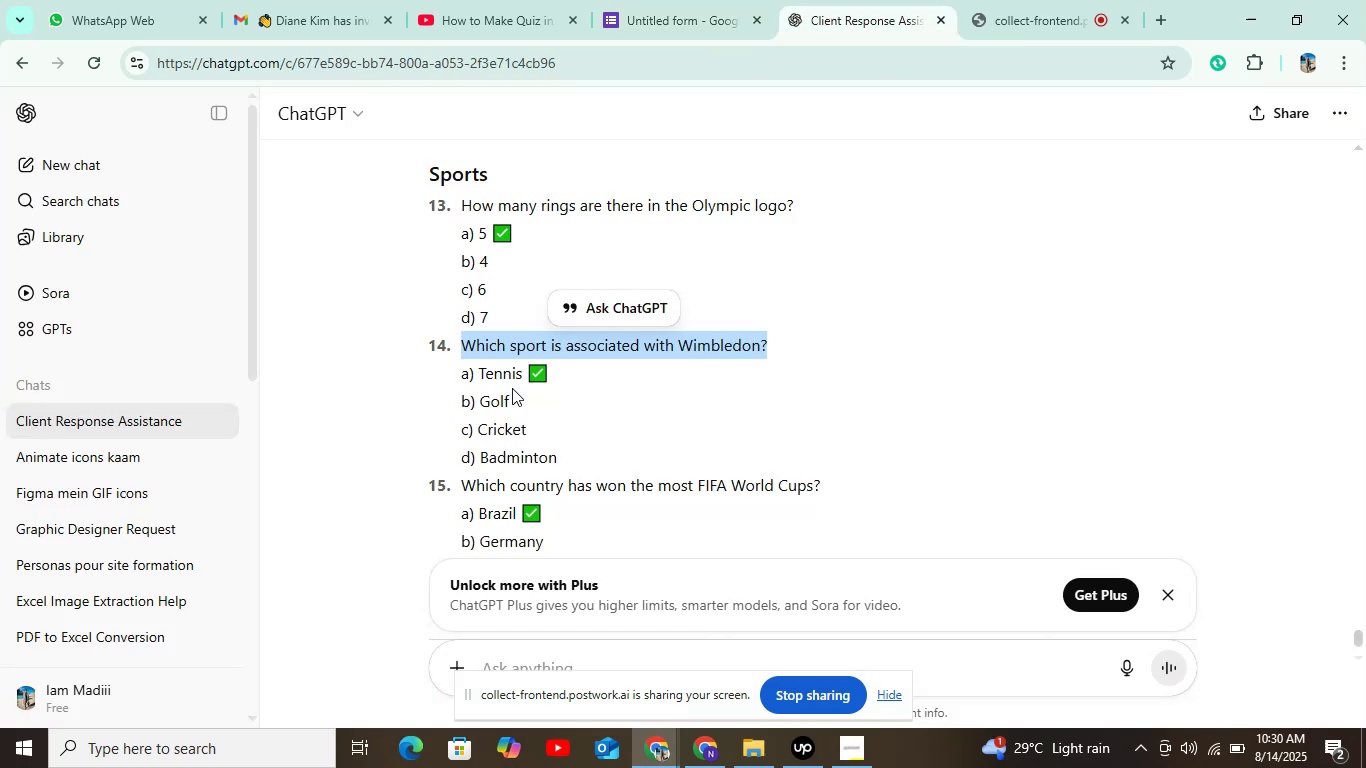 
left_click_drag(start_coordinate=[477, 375], to_coordinate=[522, 377])
 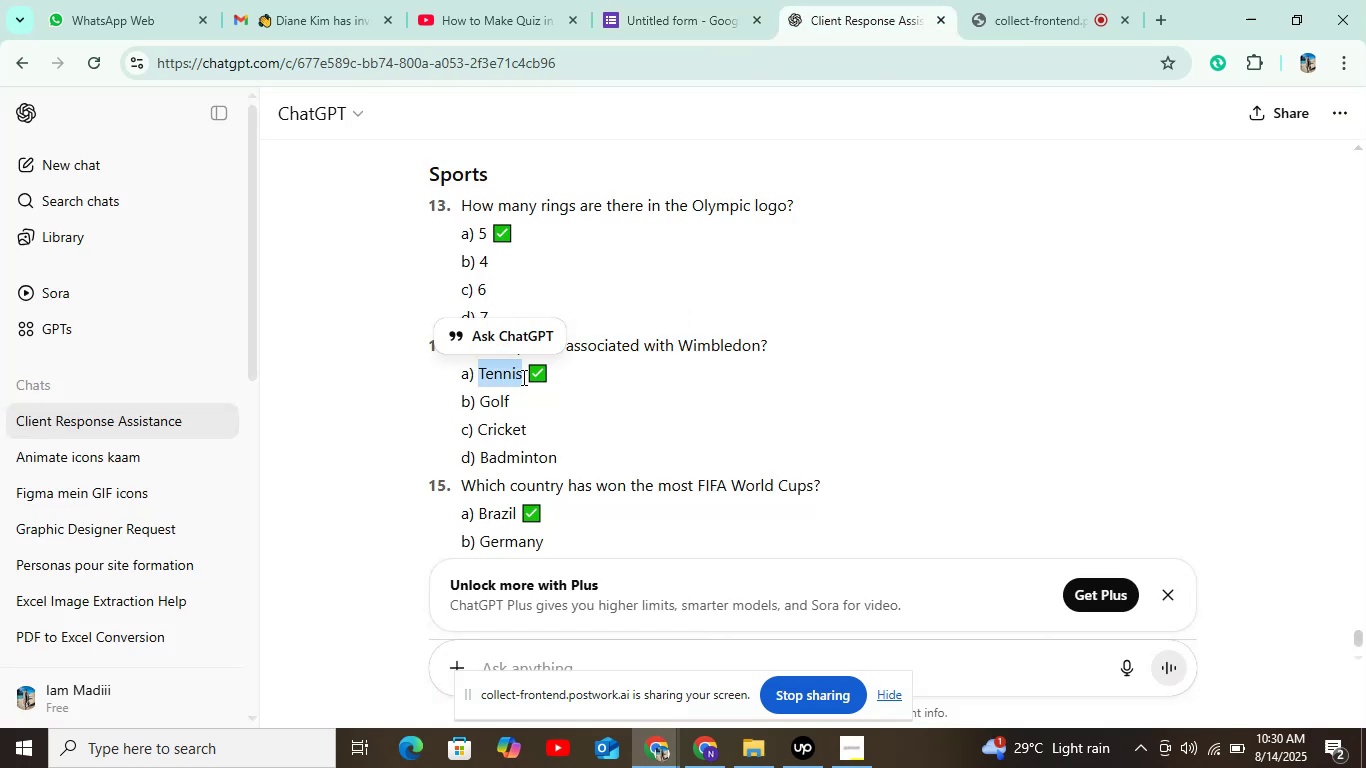 
hold_key(key=ControlLeft, duration=0.73)
 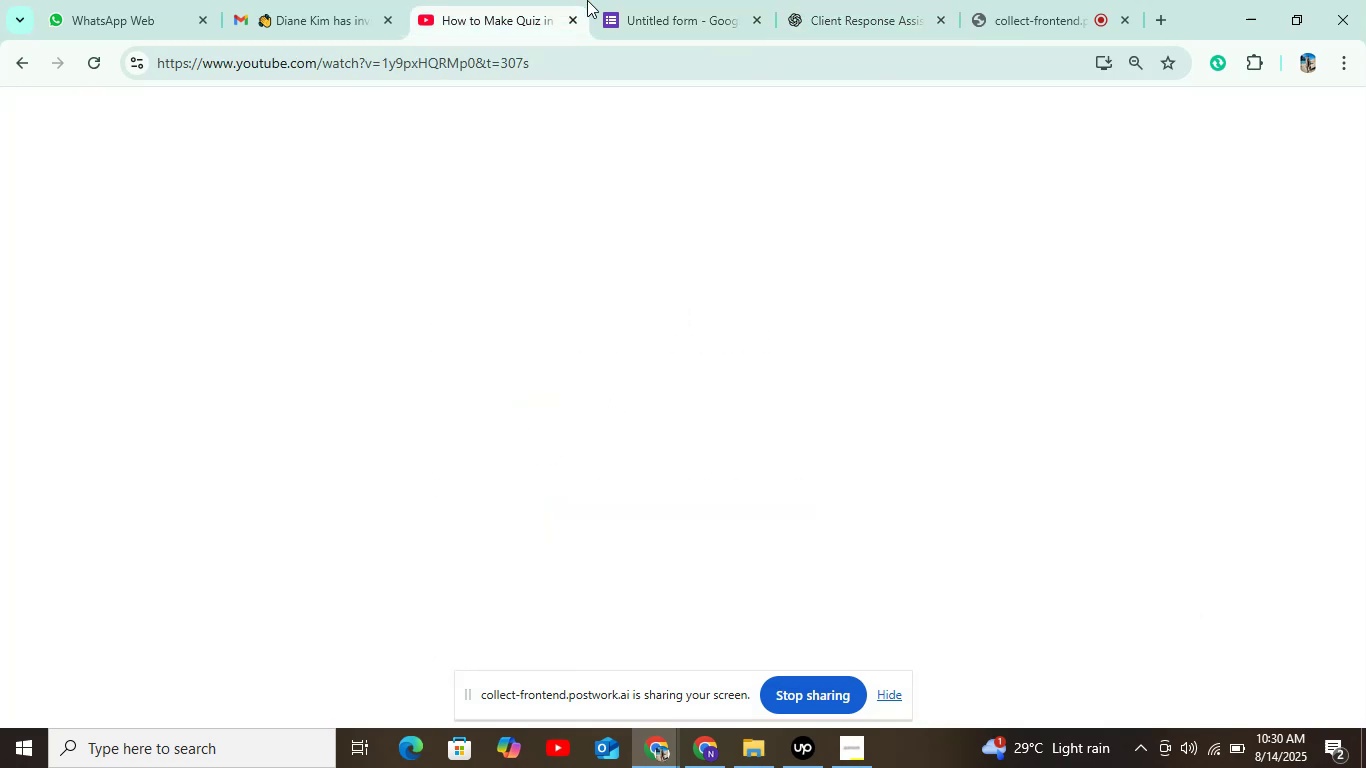 
hold_key(key=C, duration=0.32)
 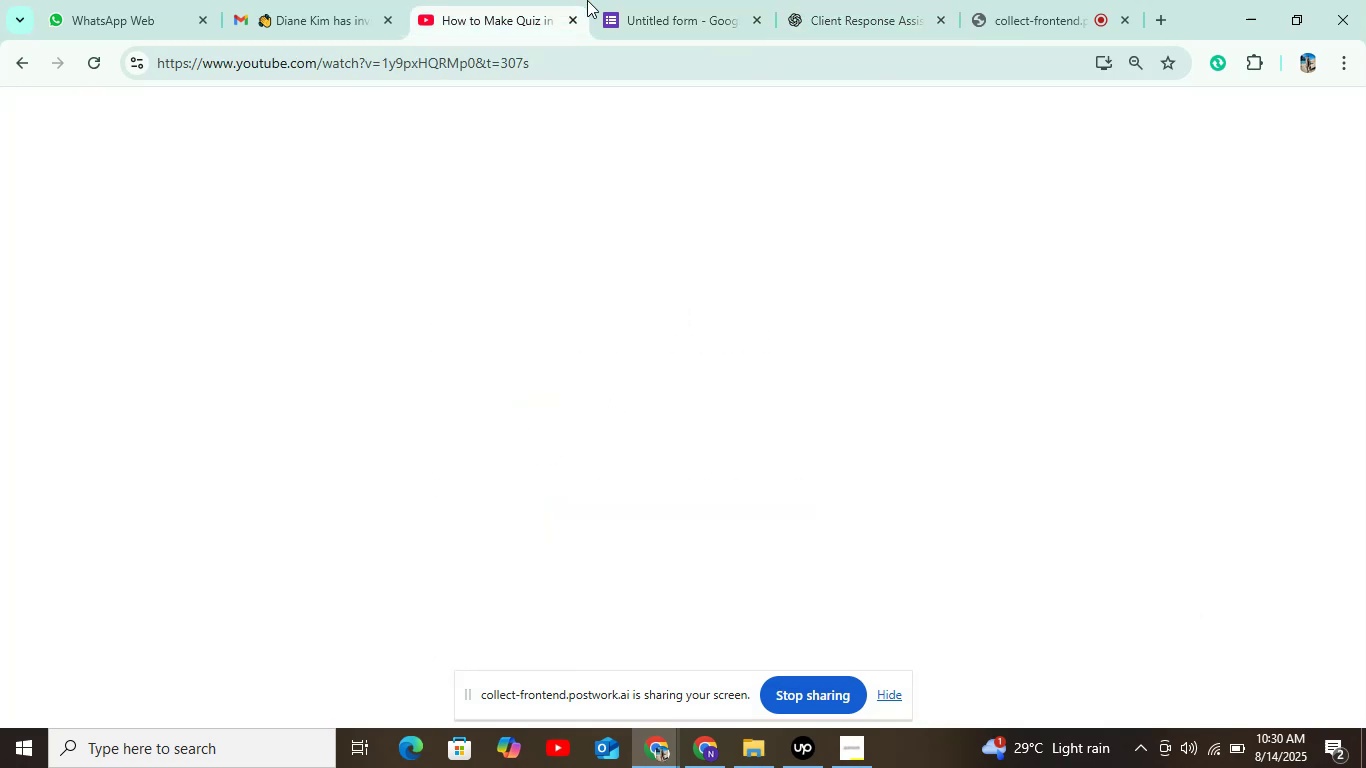 
double_click([648, 0])
 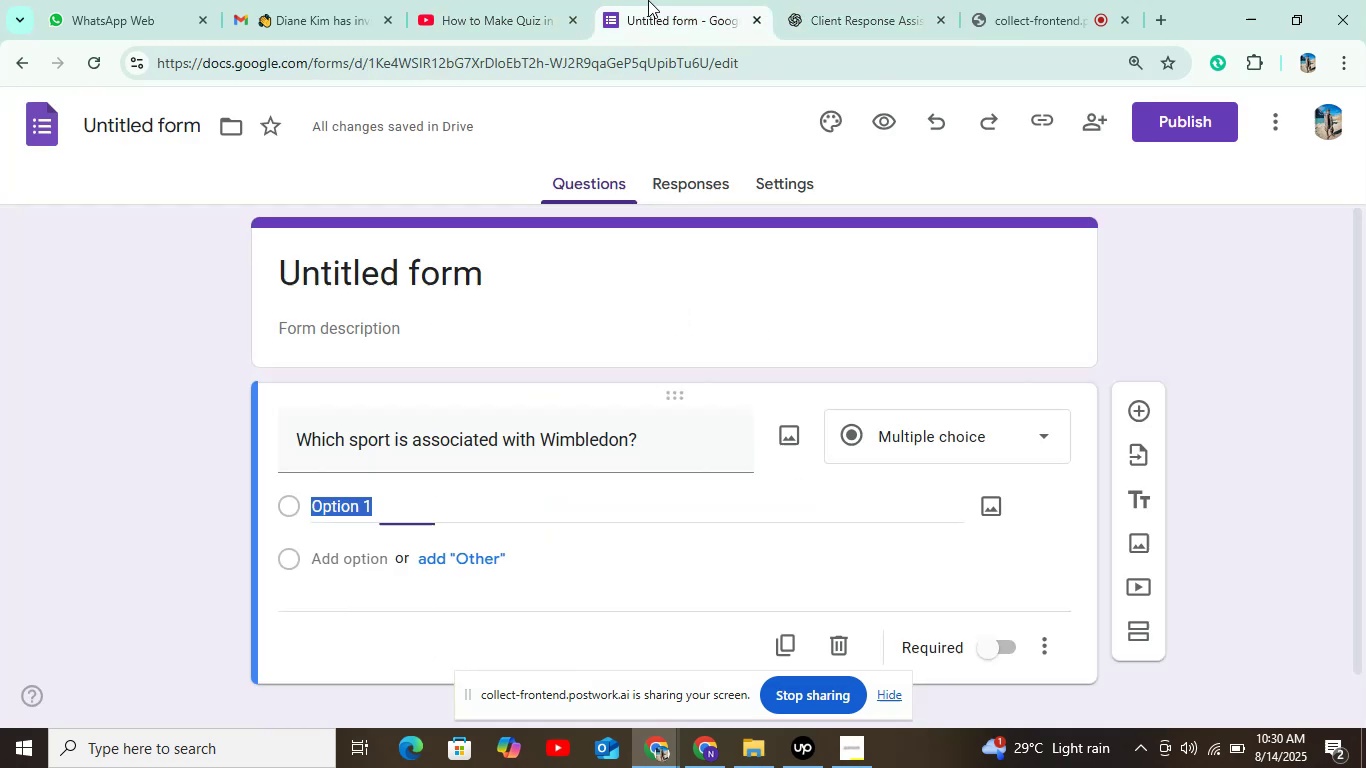 
key(Control+V)
 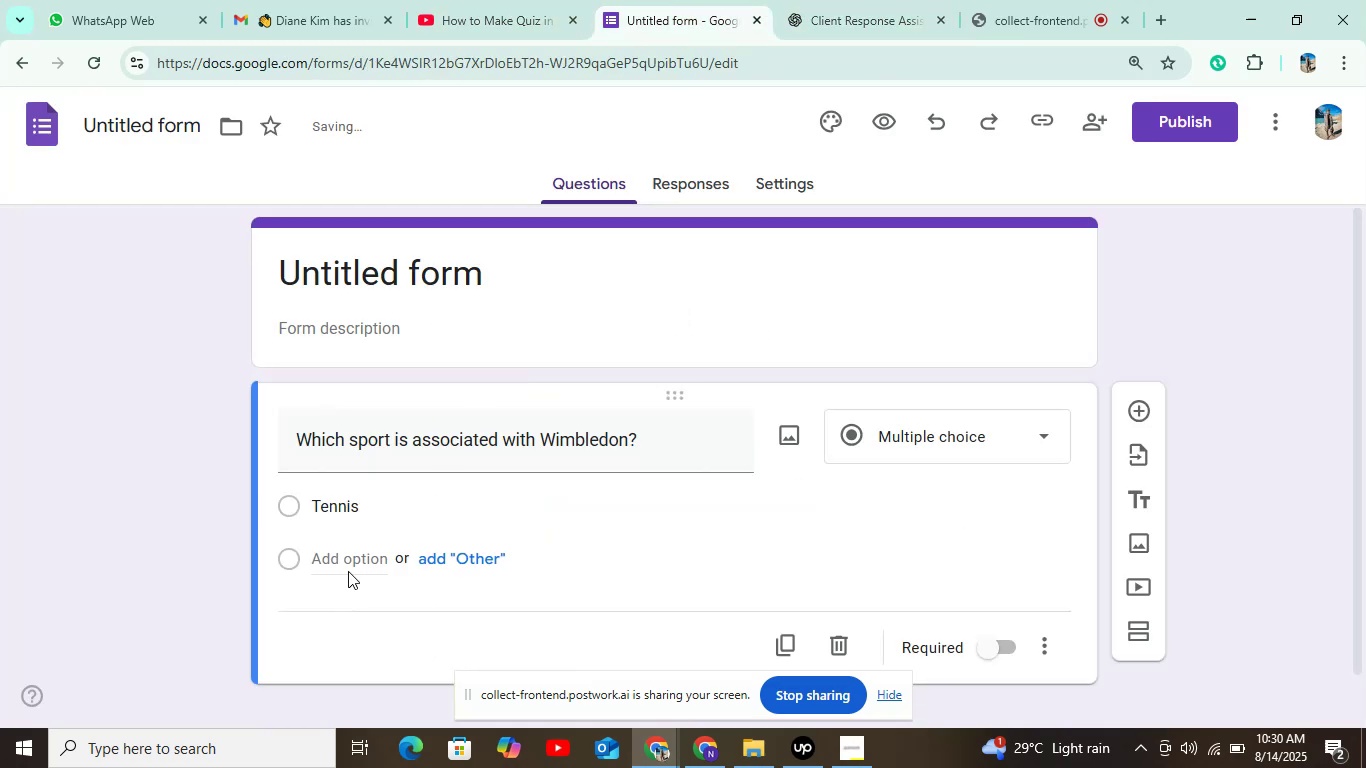 
double_click([353, 563])
 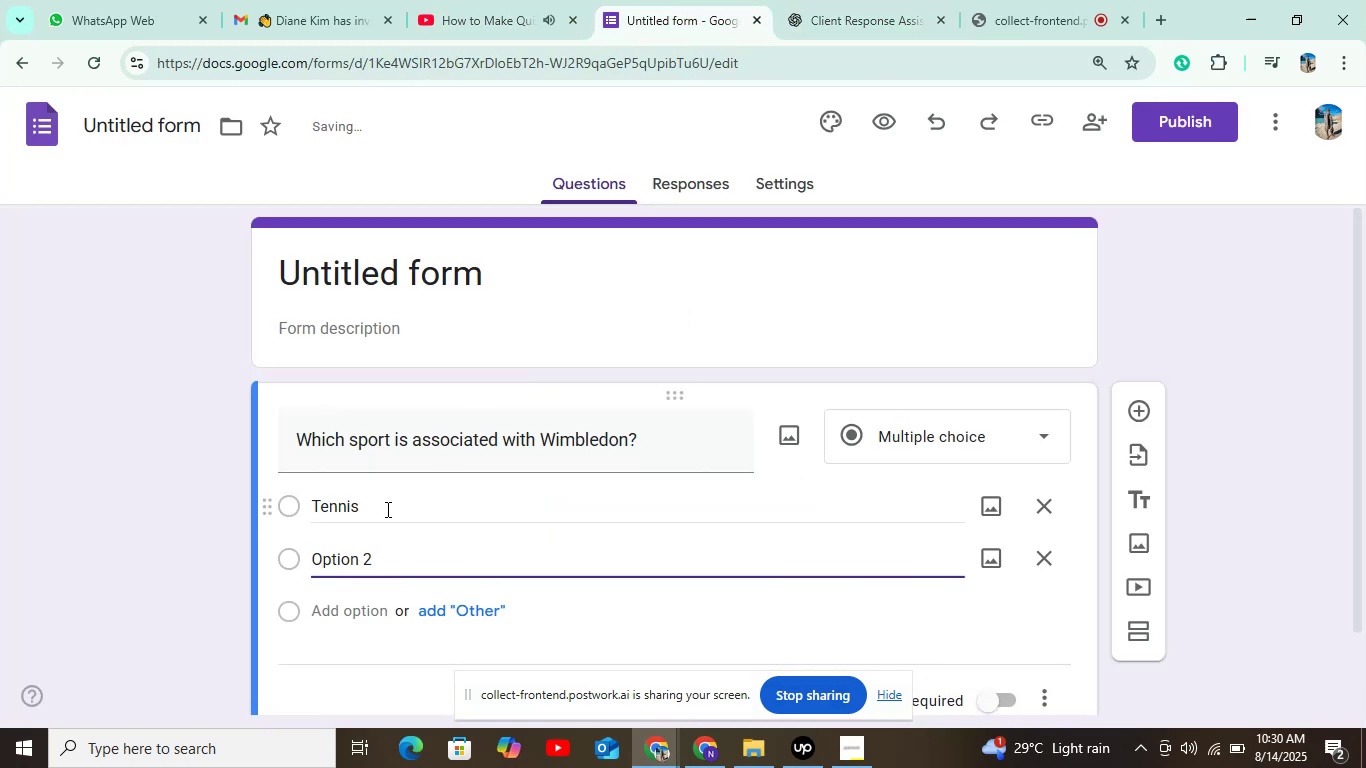 
left_click_drag(start_coordinate=[370, 550], to_coordinate=[310, 553])
 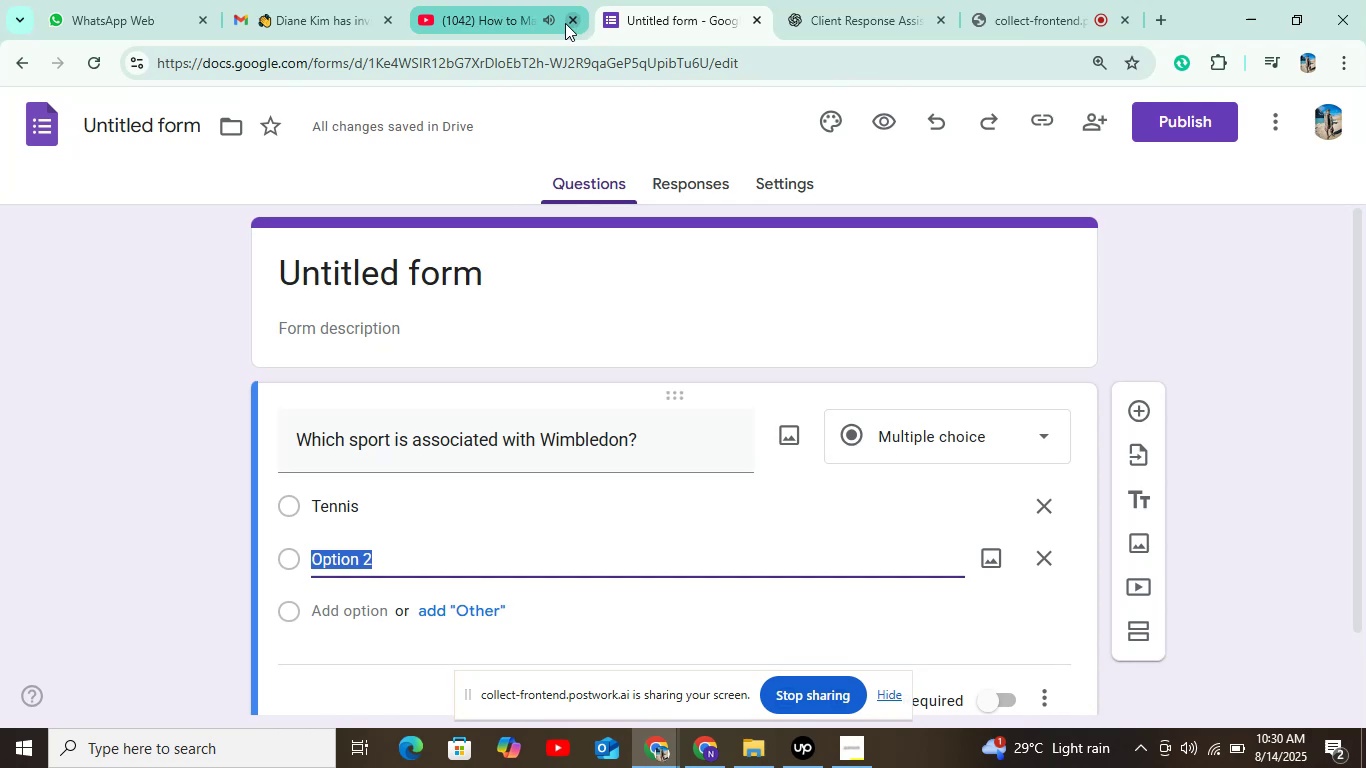 
left_click([565, 23])
 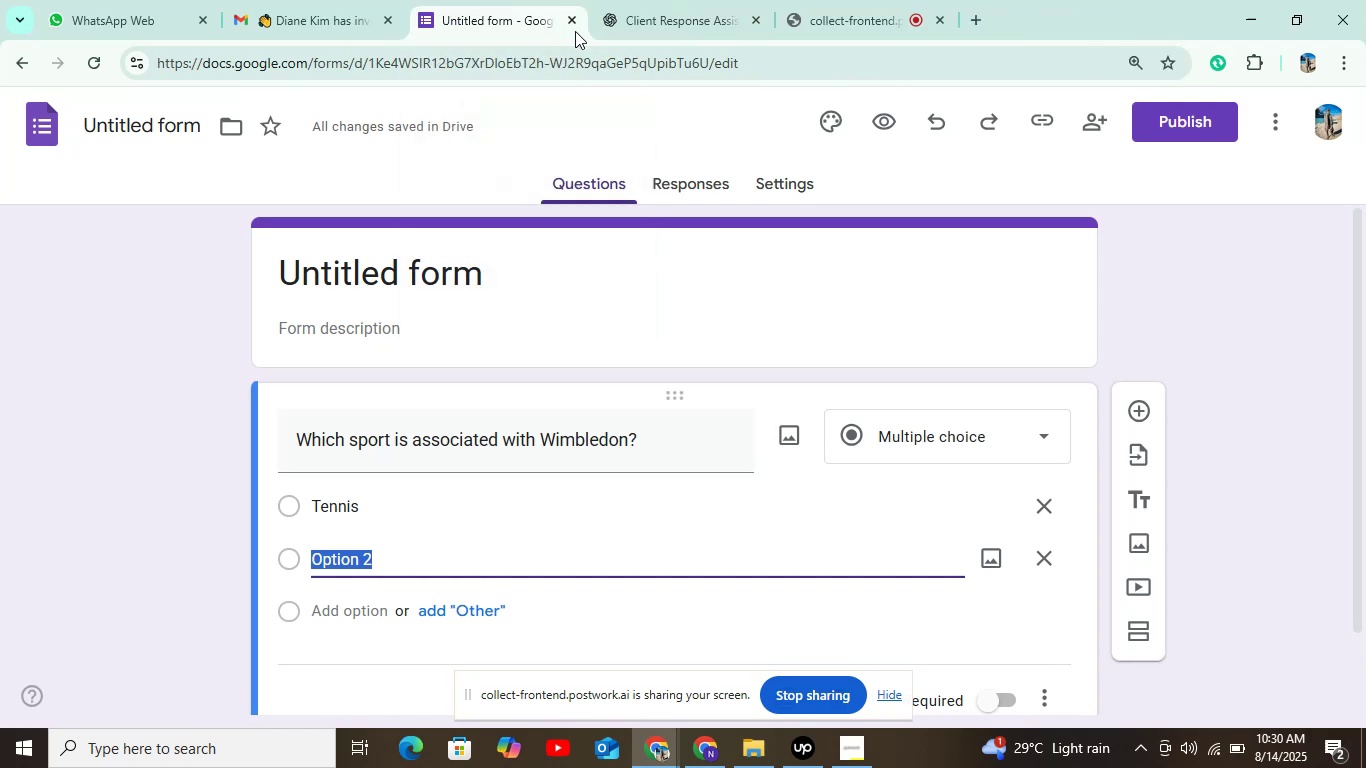 
left_click([650, 17])
 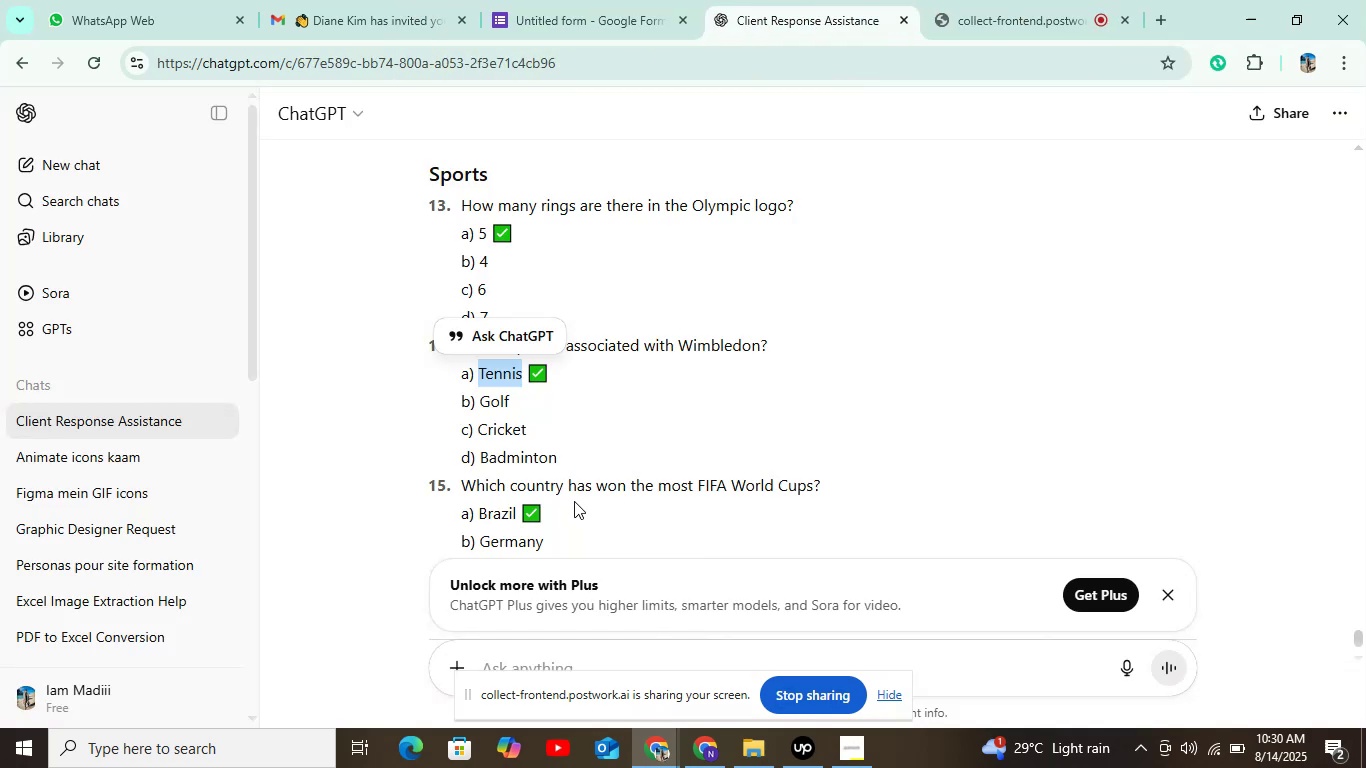 
left_click_drag(start_coordinate=[482, 393], to_coordinate=[514, 396])
 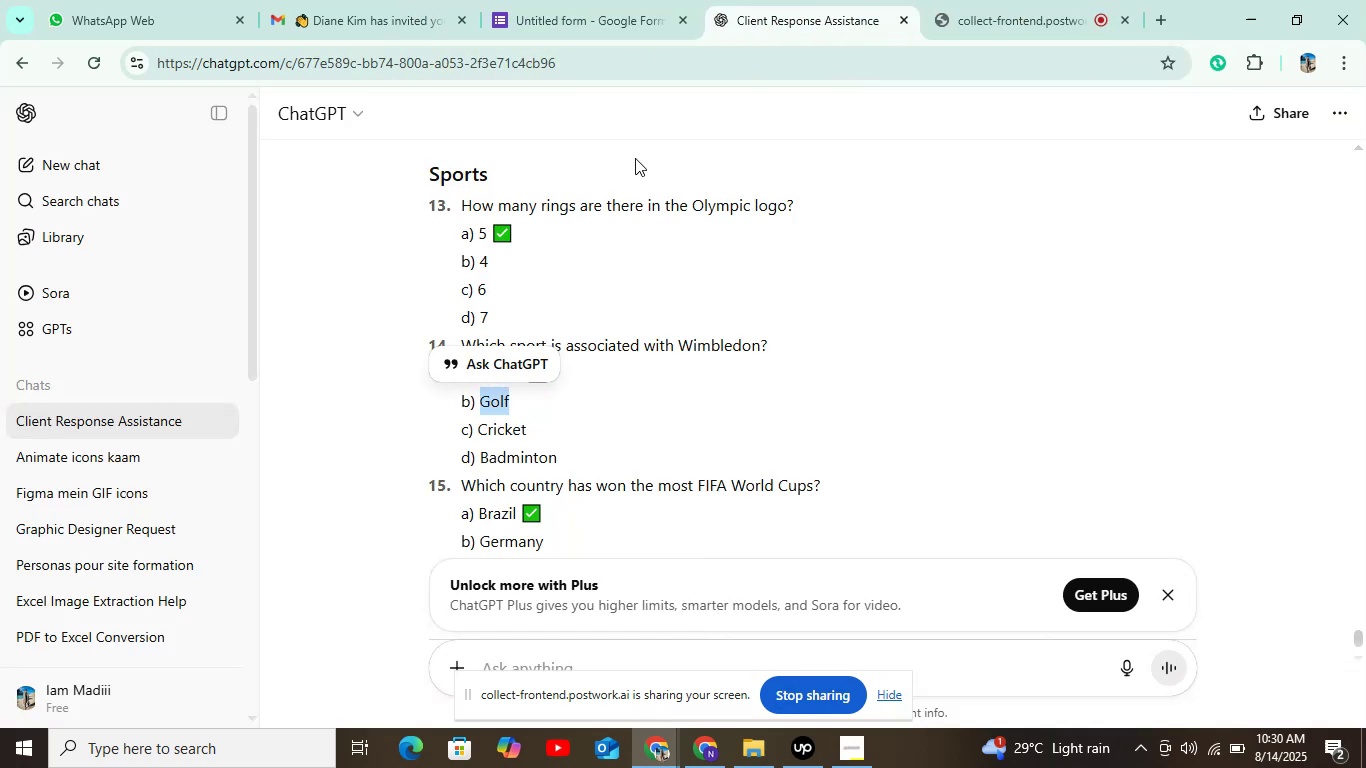 
key(Control+C)
 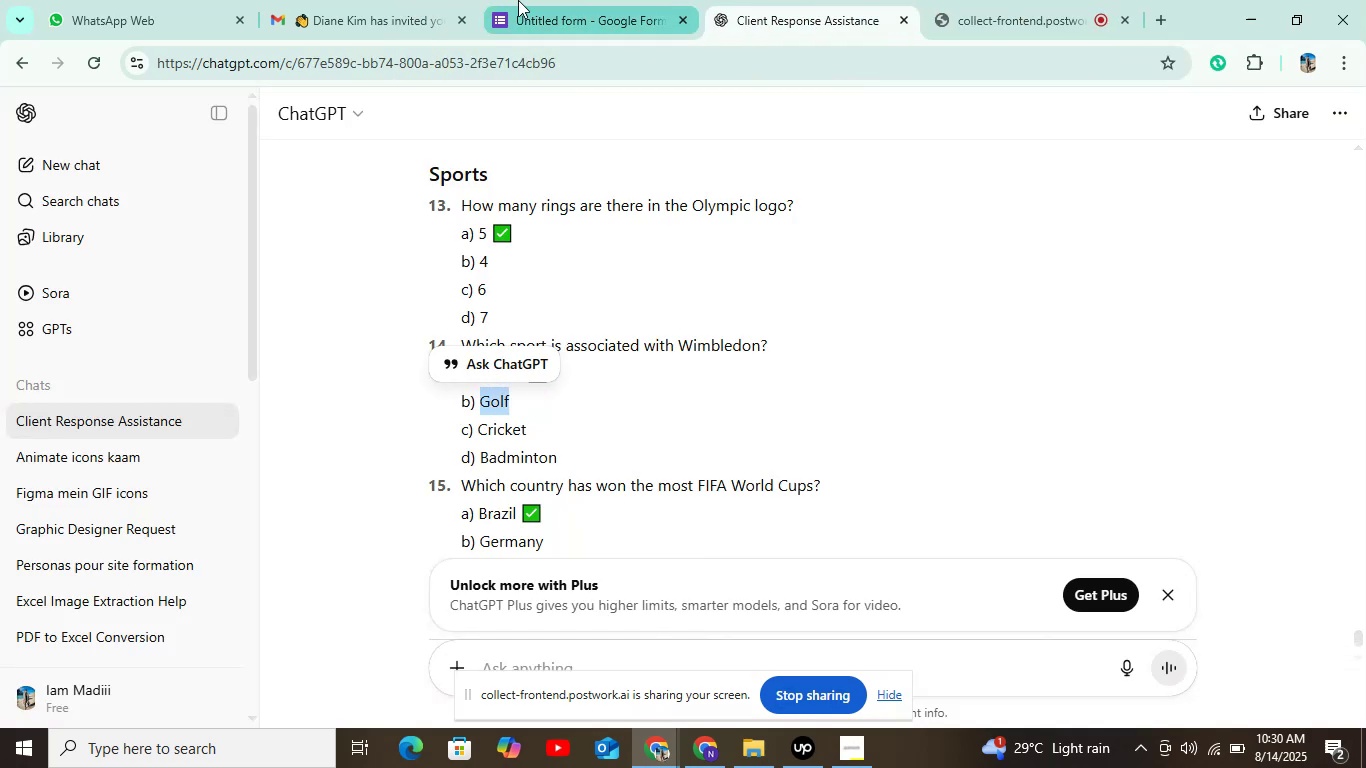 
left_click([518, 0])
 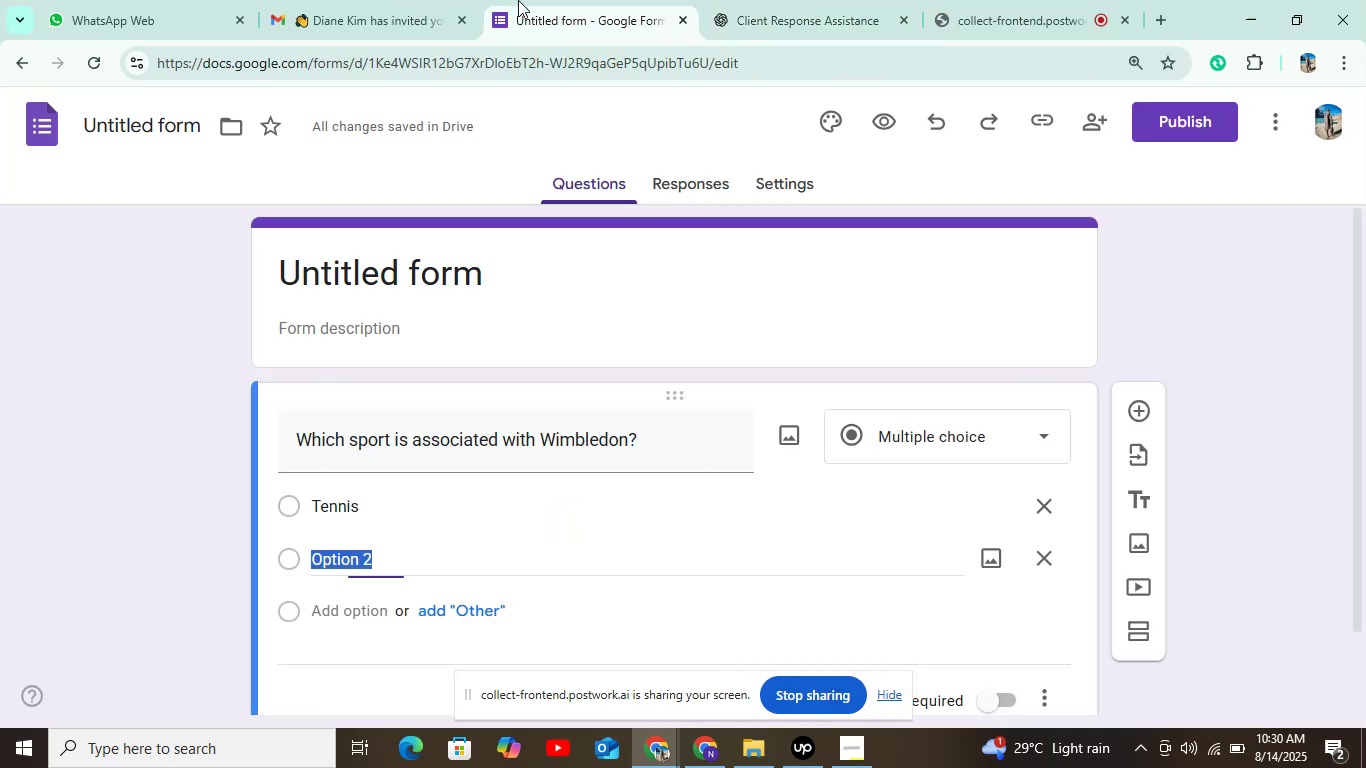 
key(Control+V)
 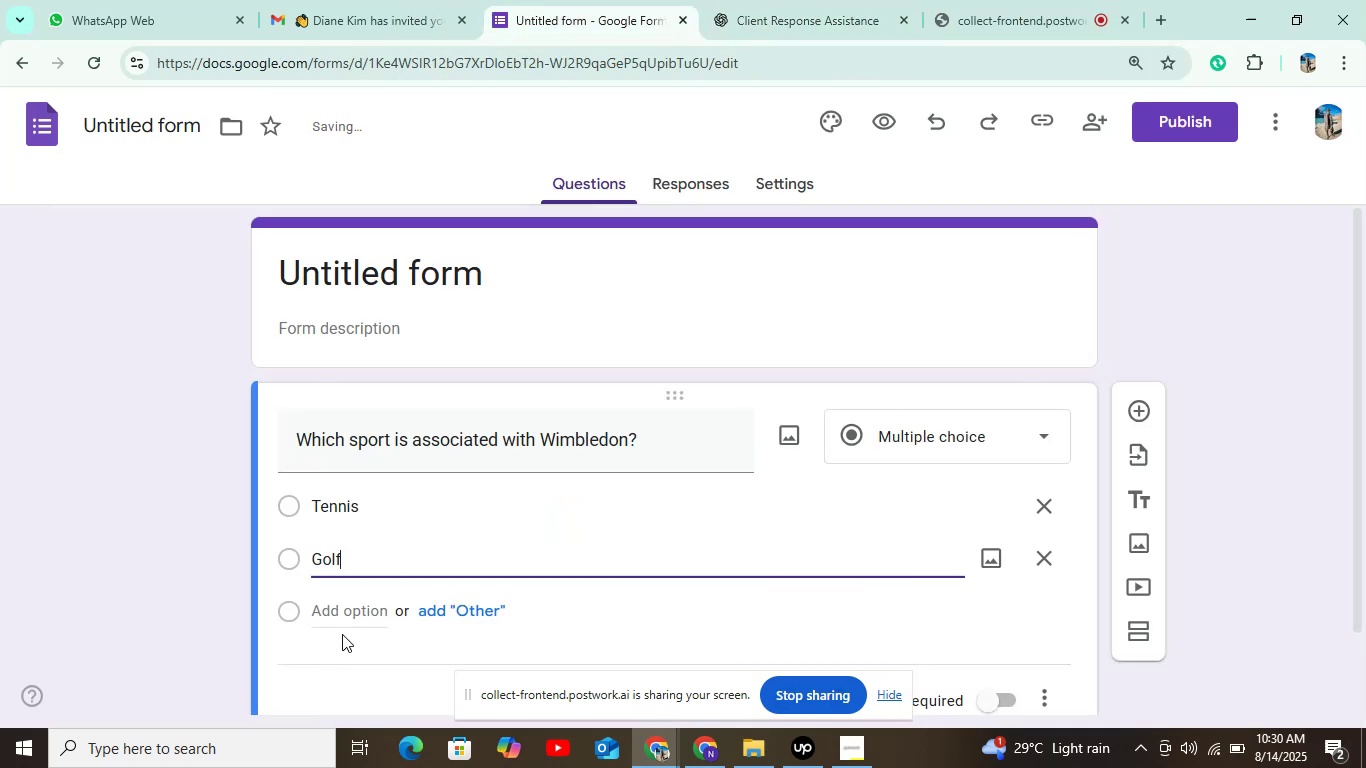 
left_click([348, 624])
 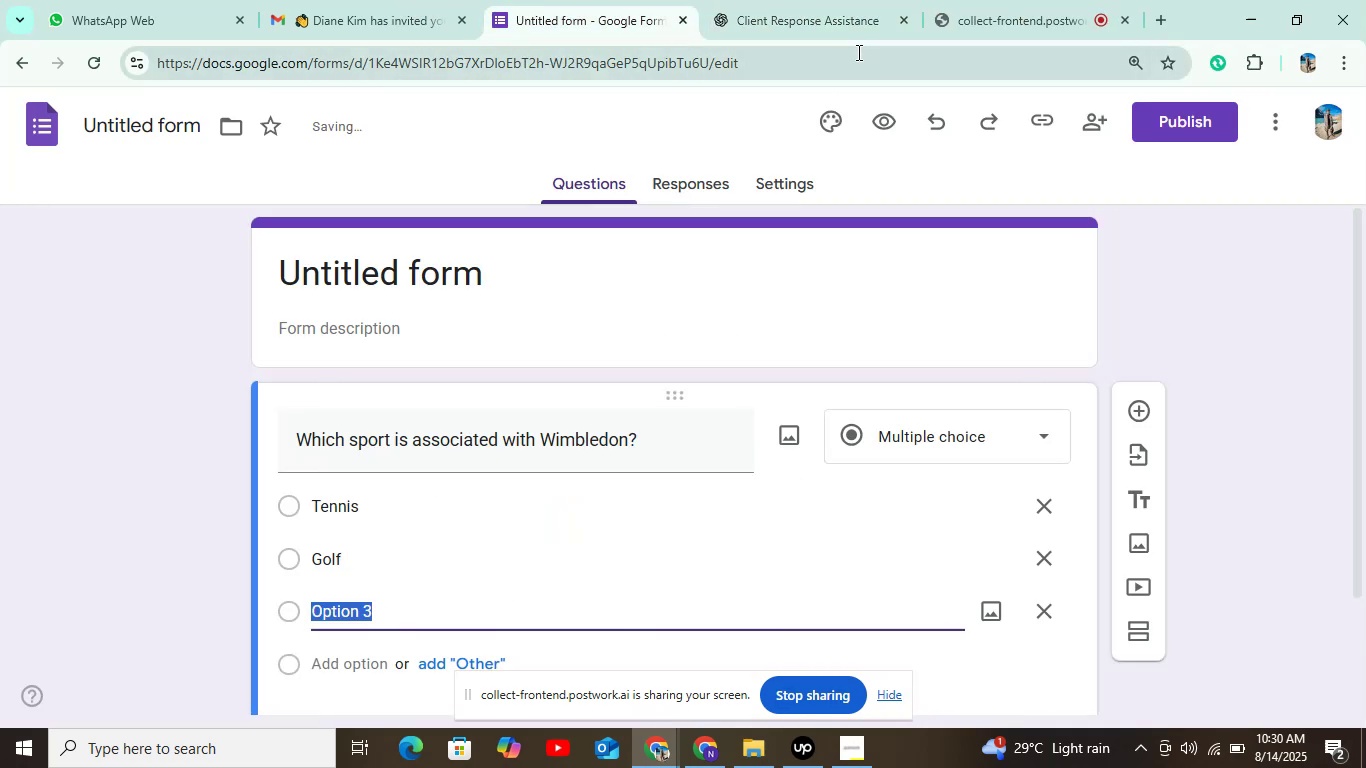 
left_click([839, 26])
 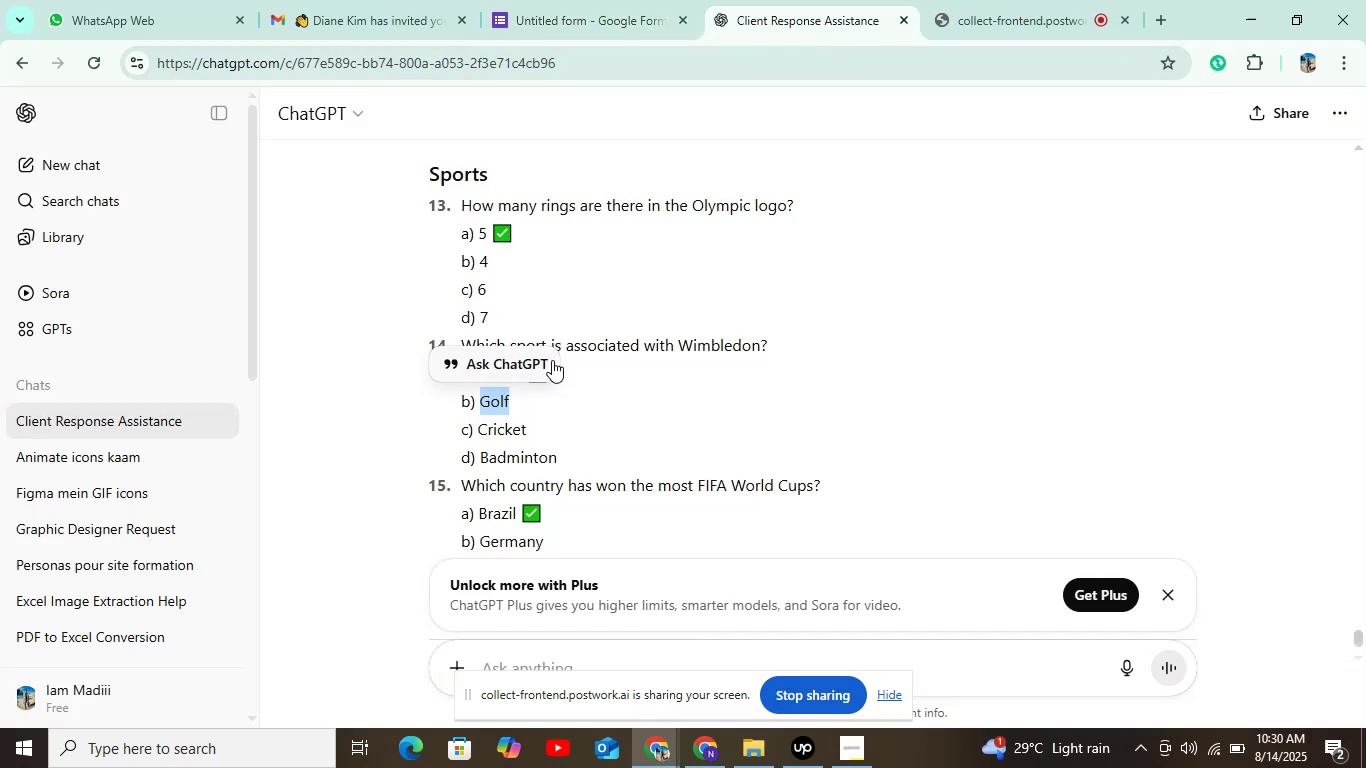 
left_click_drag(start_coordinate=[474, 417], to_coordinate=[531, 426])
 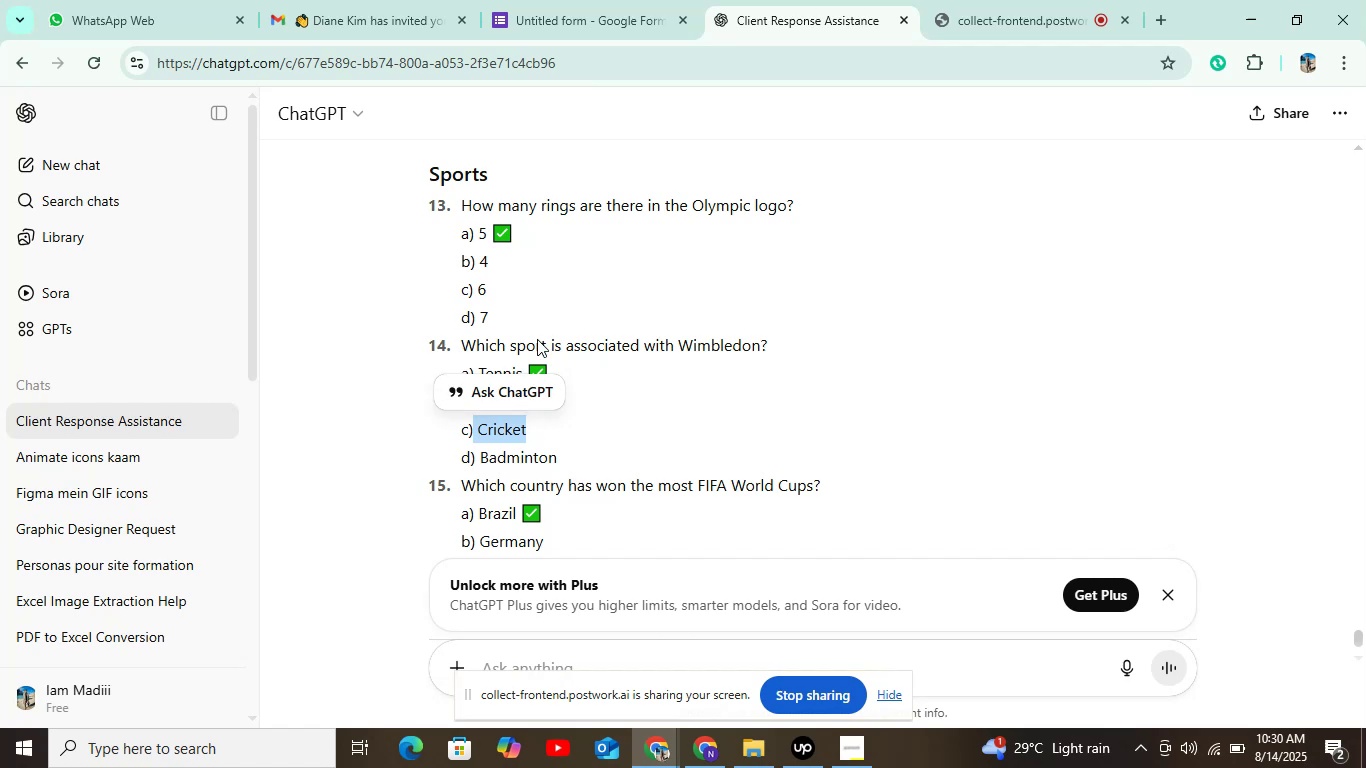 
hold_key(key=C, duration=0.44)
 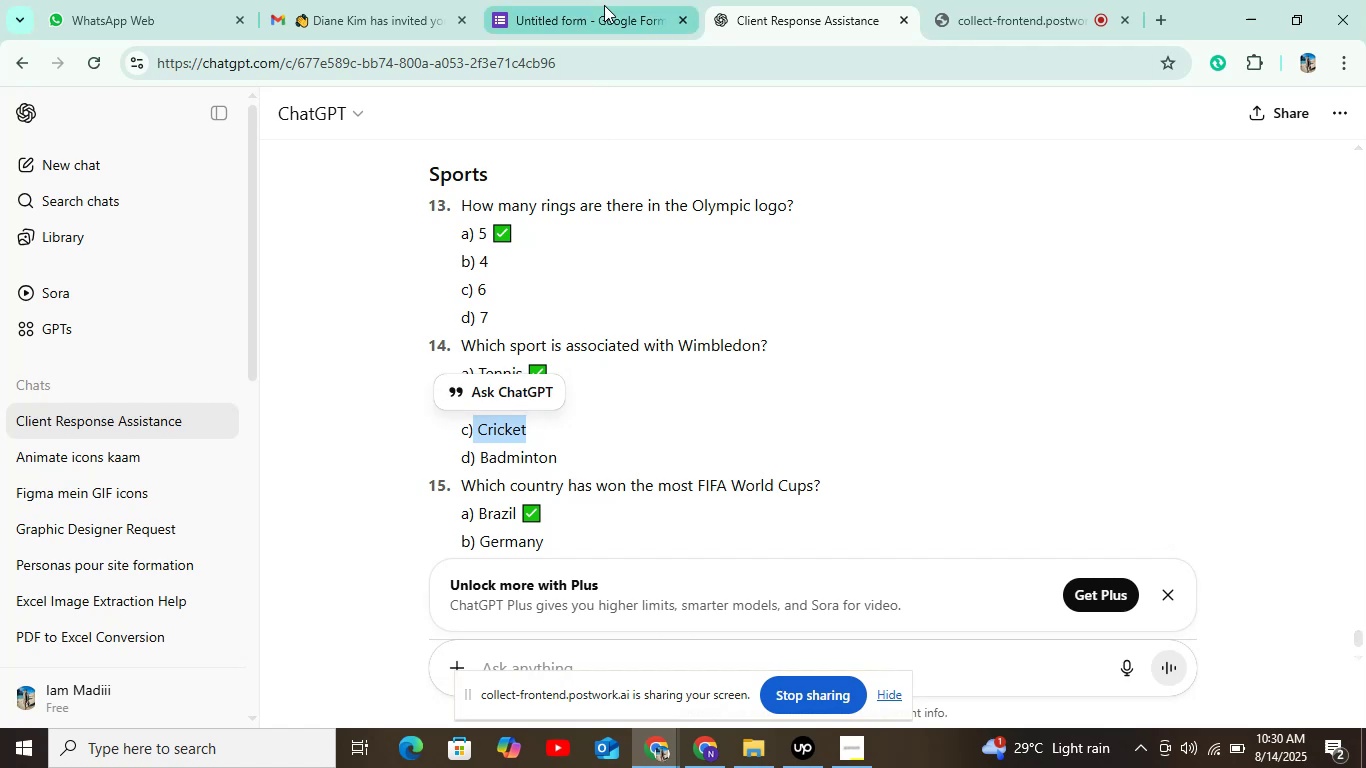 
left_click([604, 5])
 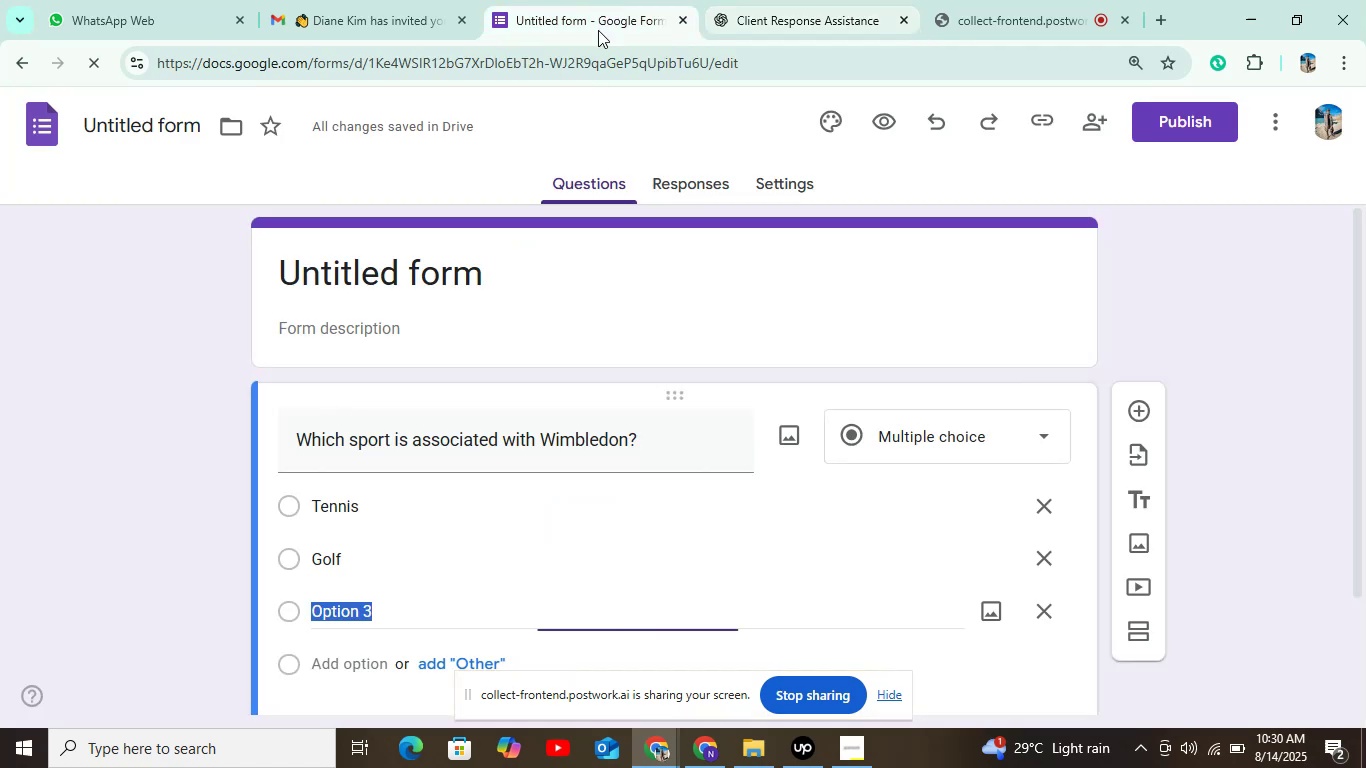 
key(Control+V)
 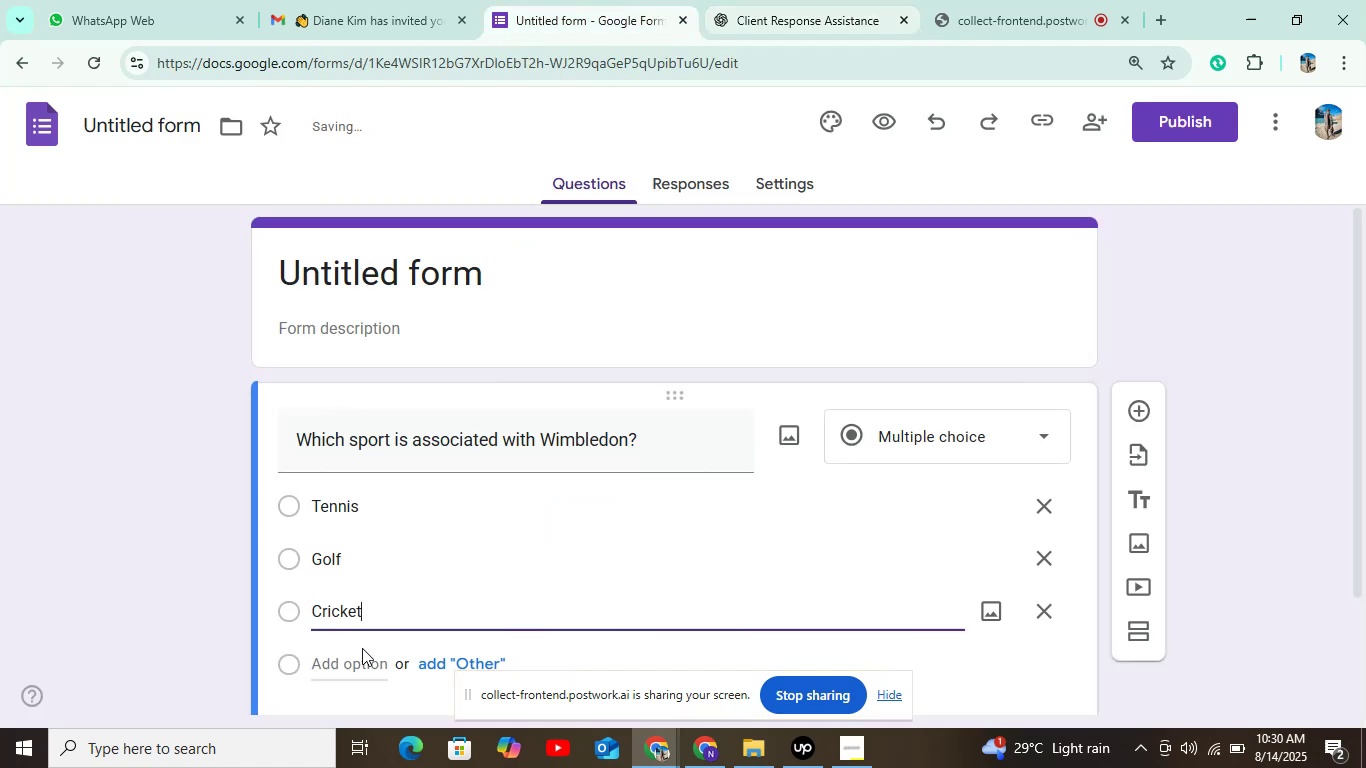 
left_click([357, 663])
 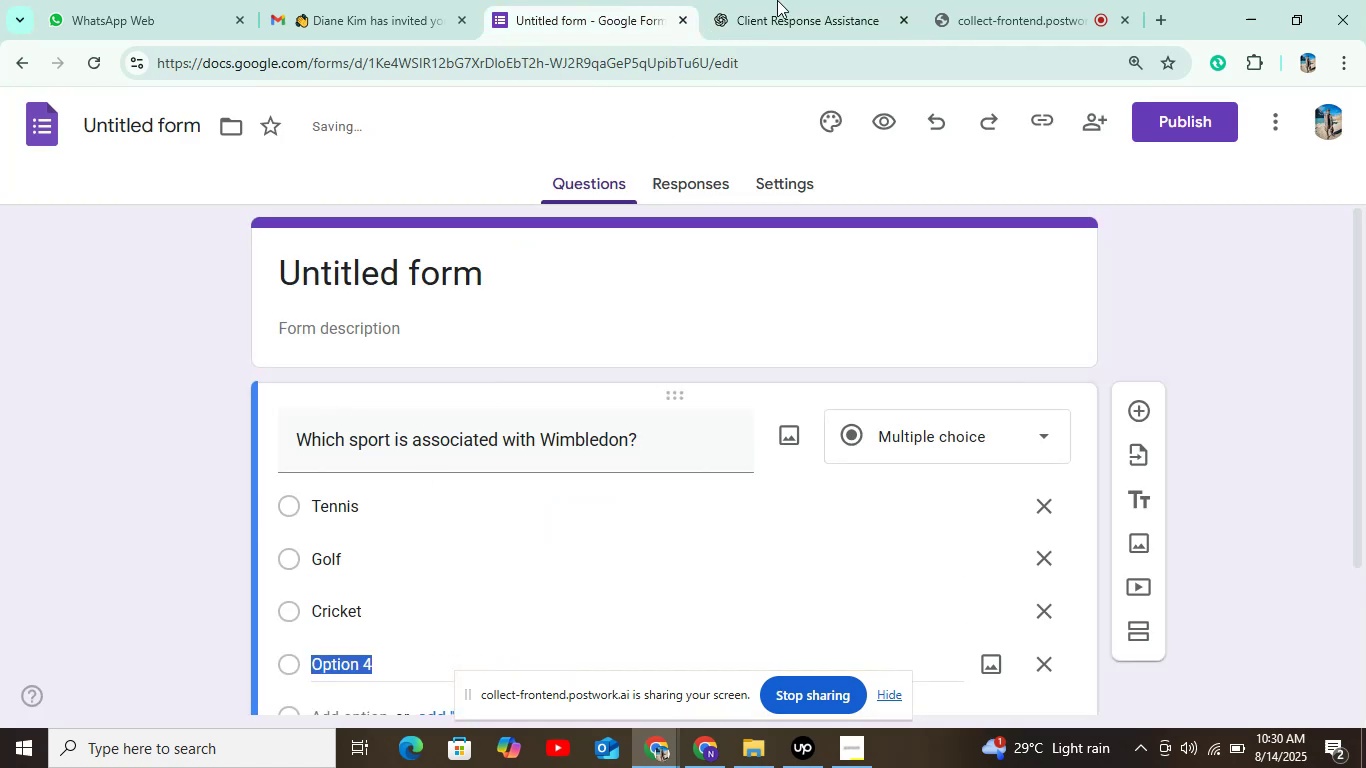 
left_click([798, 0])
 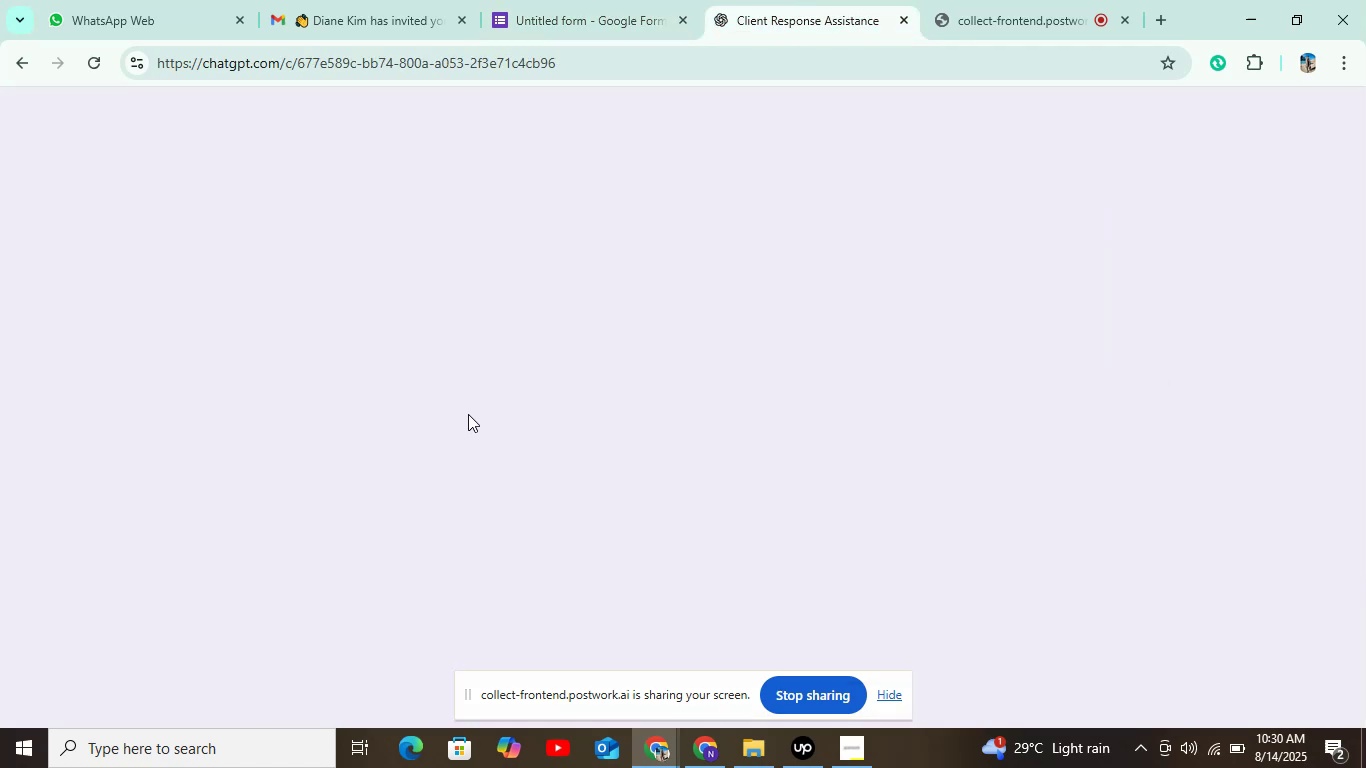 
mouse_move([498, 408])
 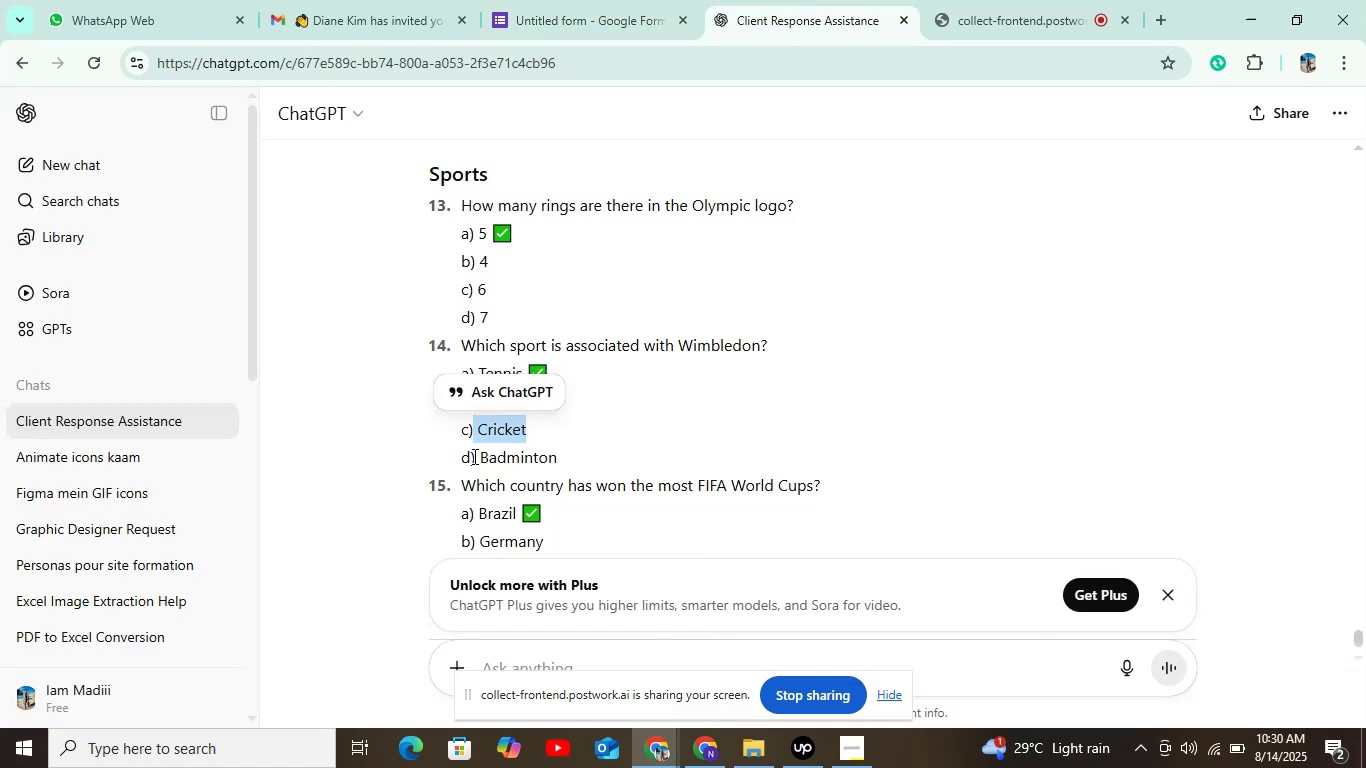 
left_click_drag(start_coordinate=[481, 453], to_coordinate=[571, 452])
 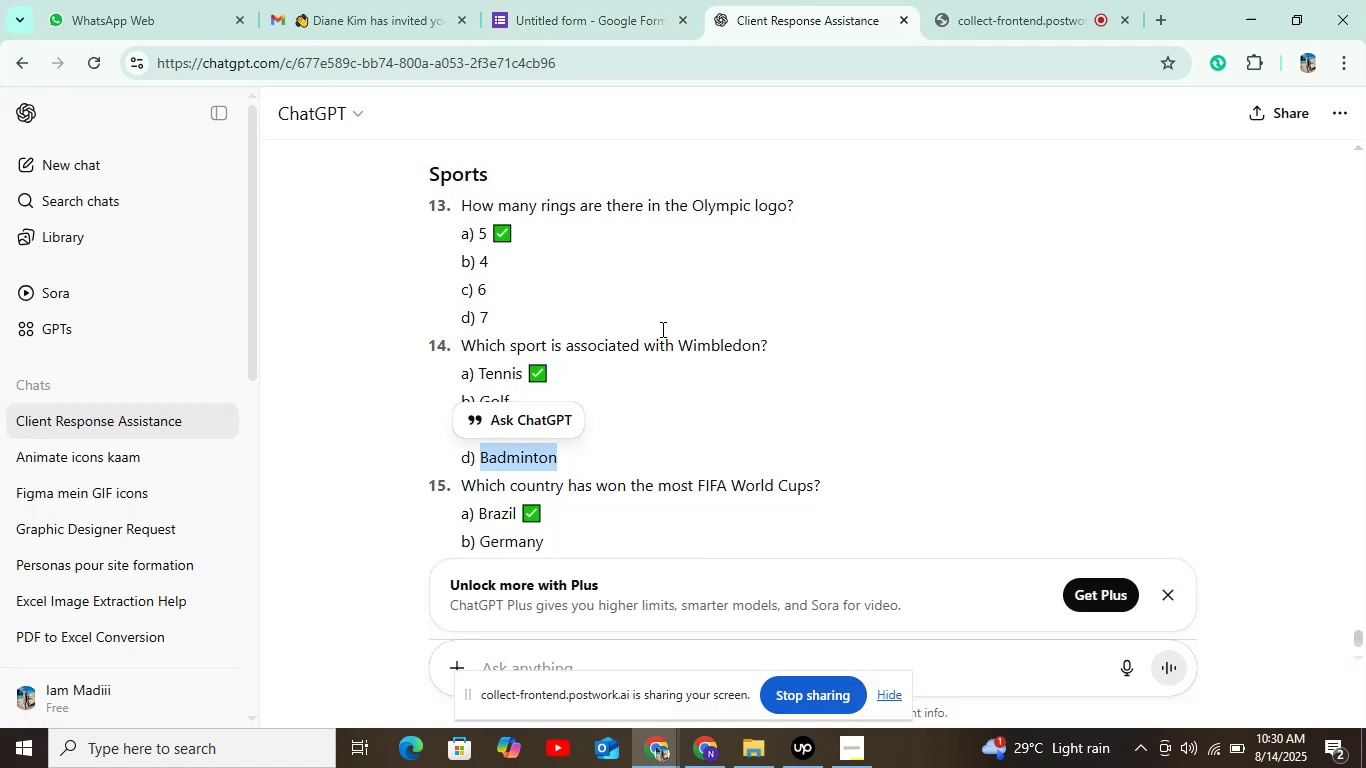 
hold_key(key=ControlLeft, duration=0.65)
 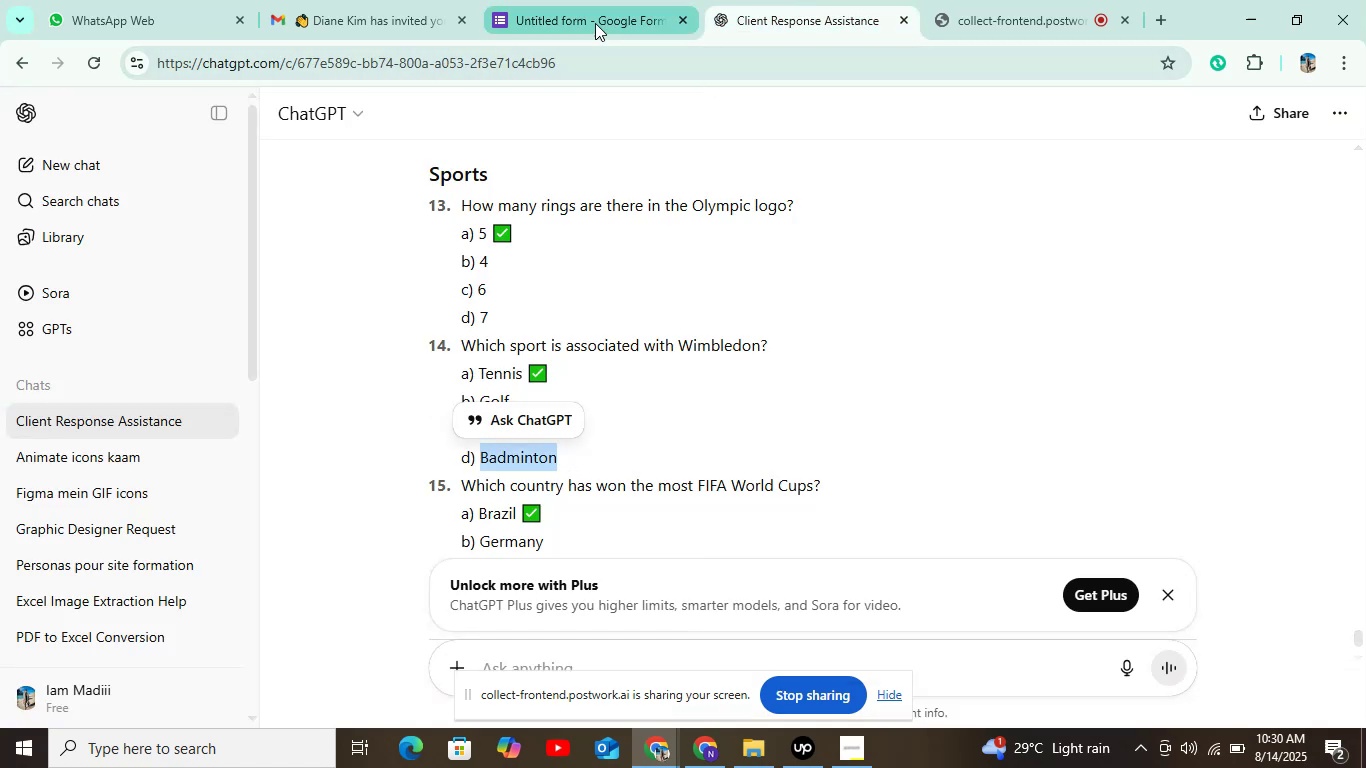 
hold_key(key=C, duration=0.36)
 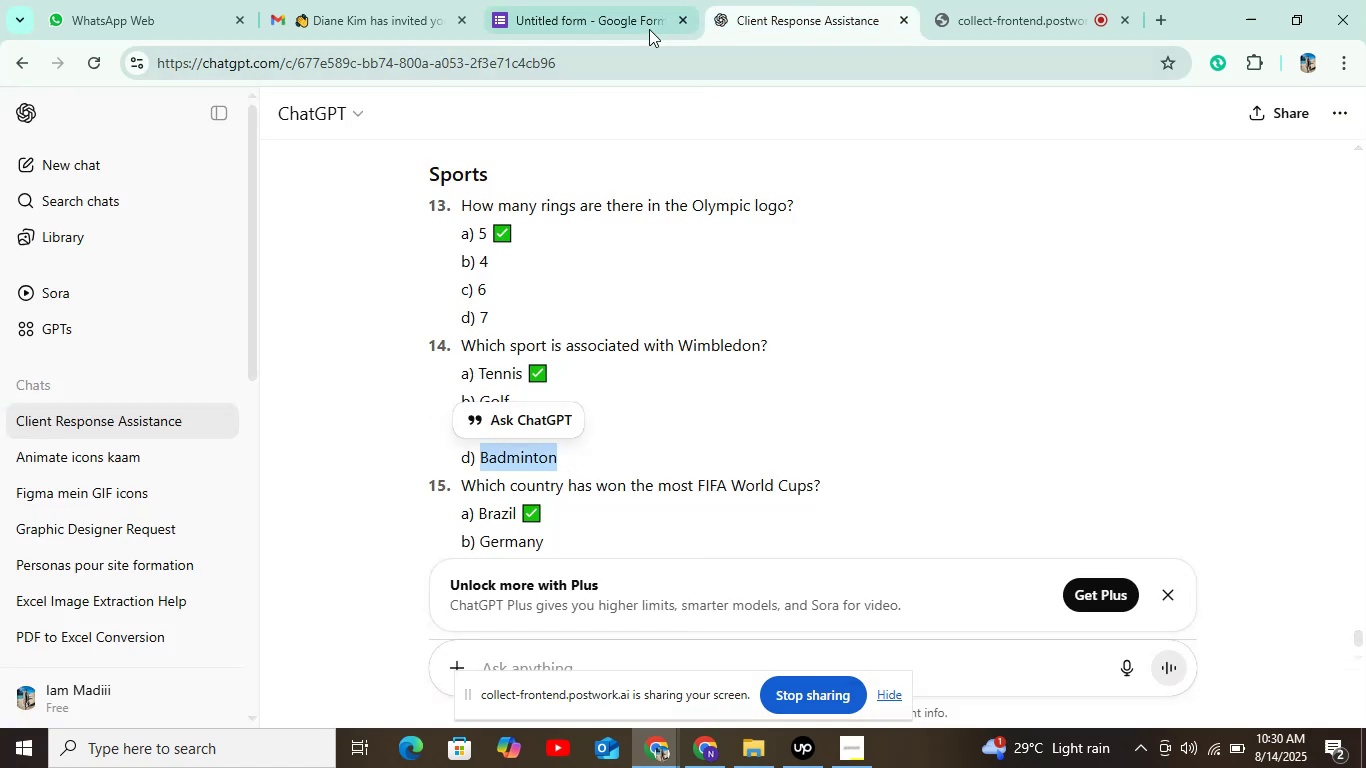 
left_click([593, 23])
 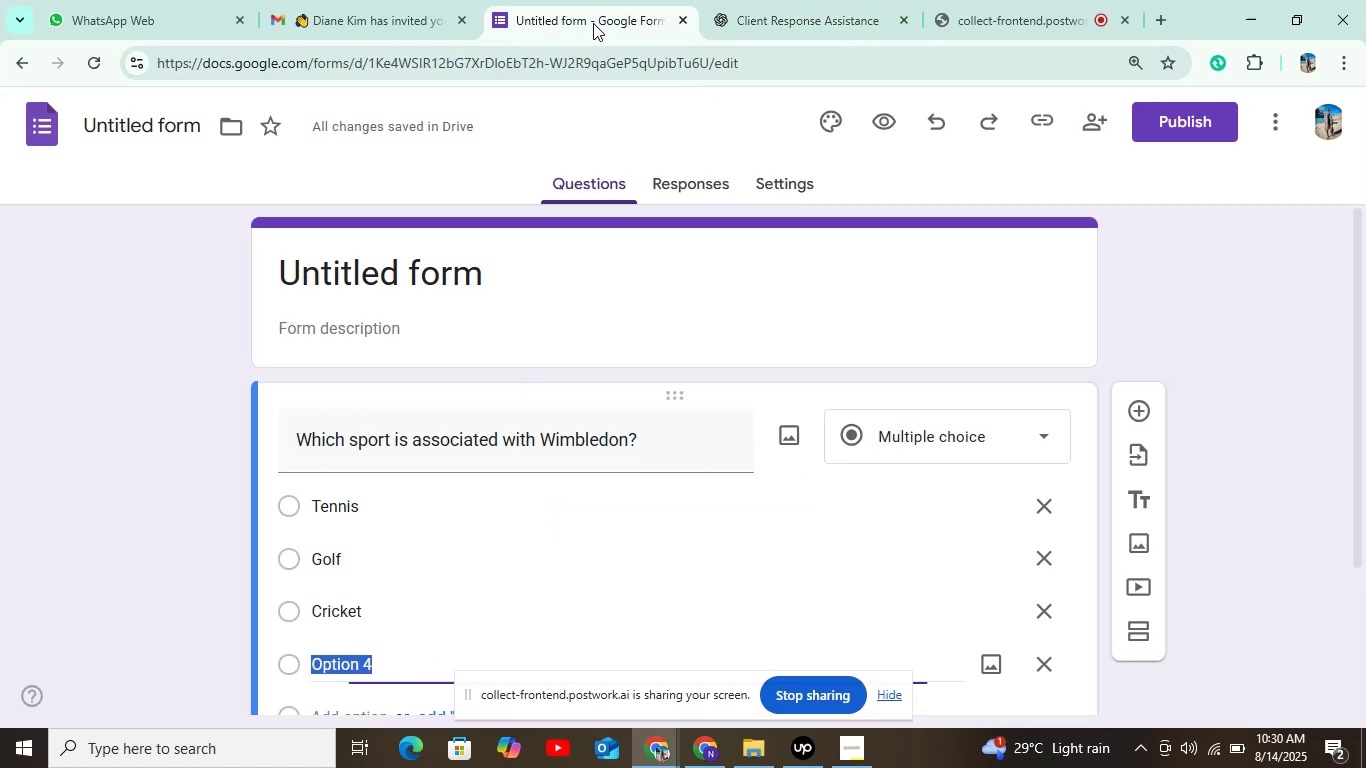 
key(Control+V)
 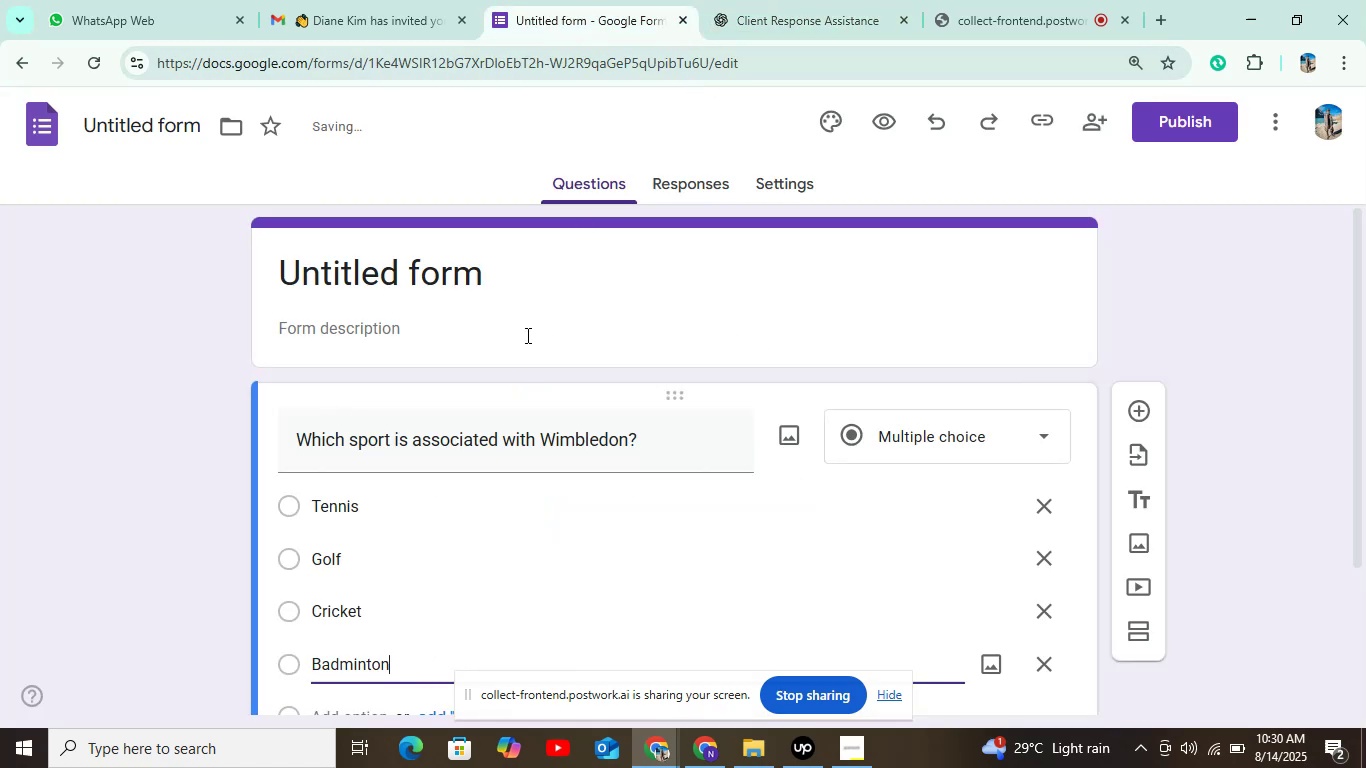 
scroll: coordinate [490, 408], scroll_direction: down, amount: 3.0
 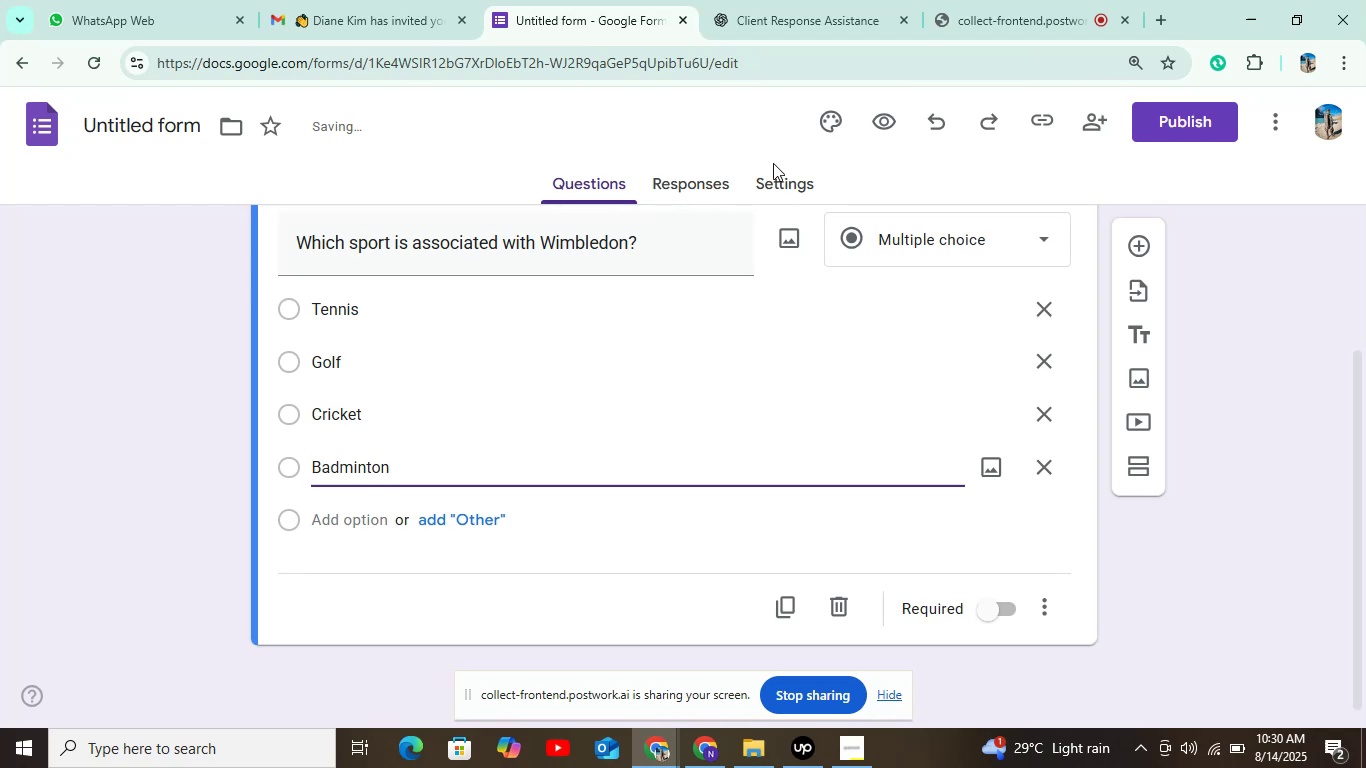 
double_click([786, 180])
 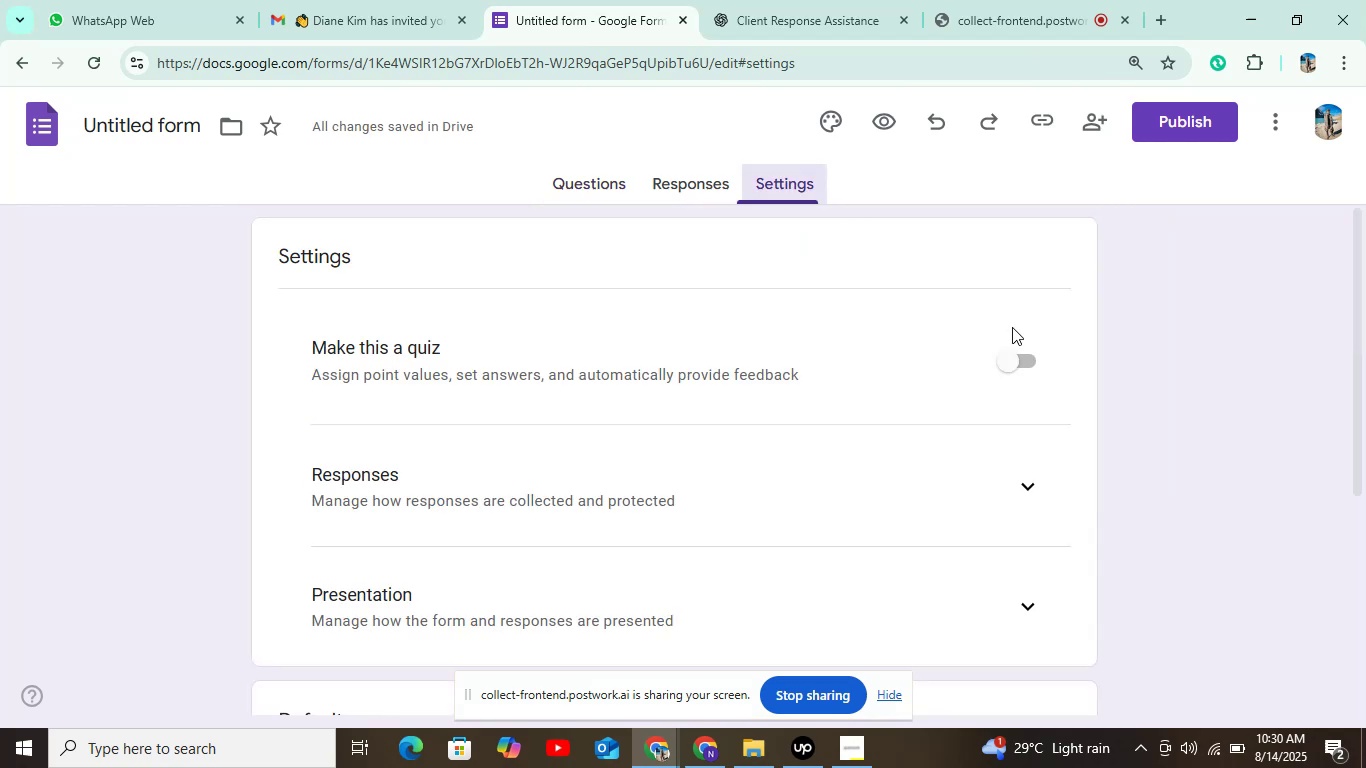 
left_click([1012, 355])
 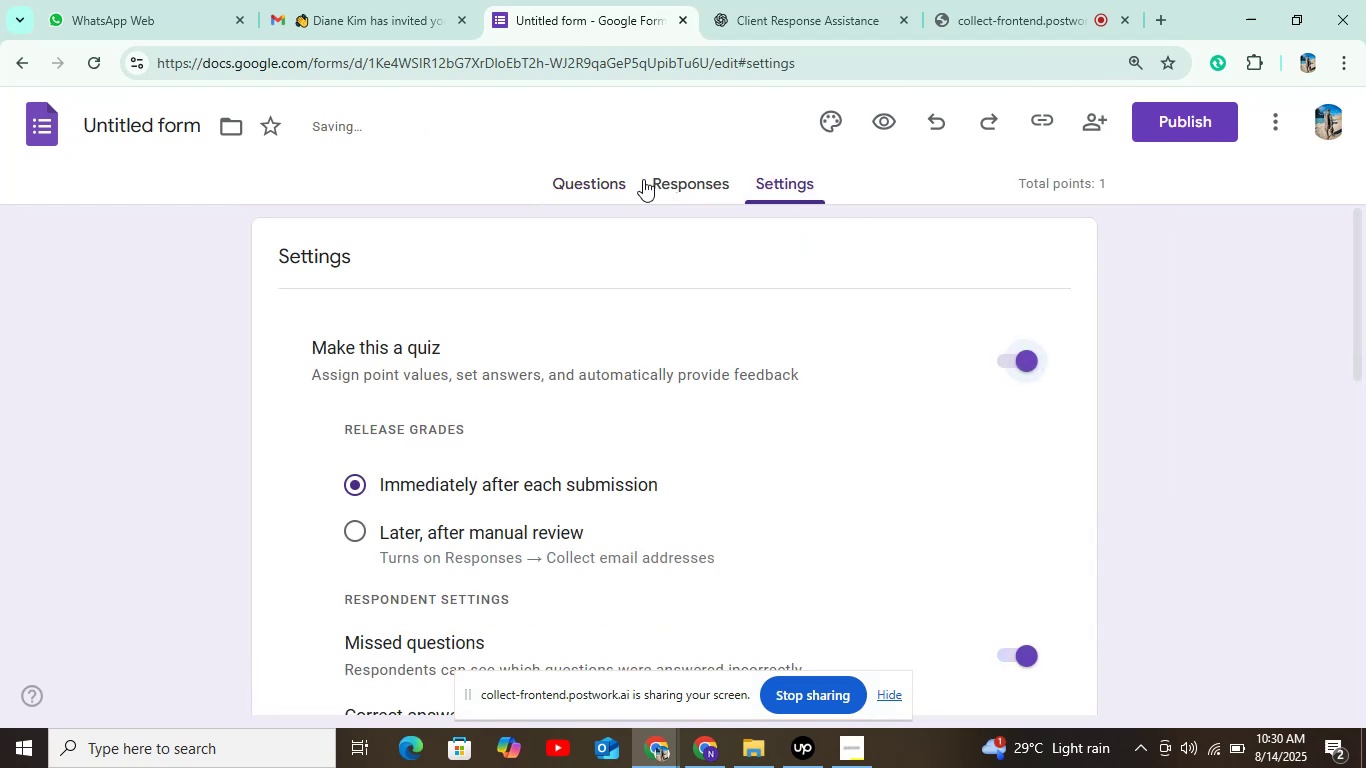 
left_click([576, 175])
 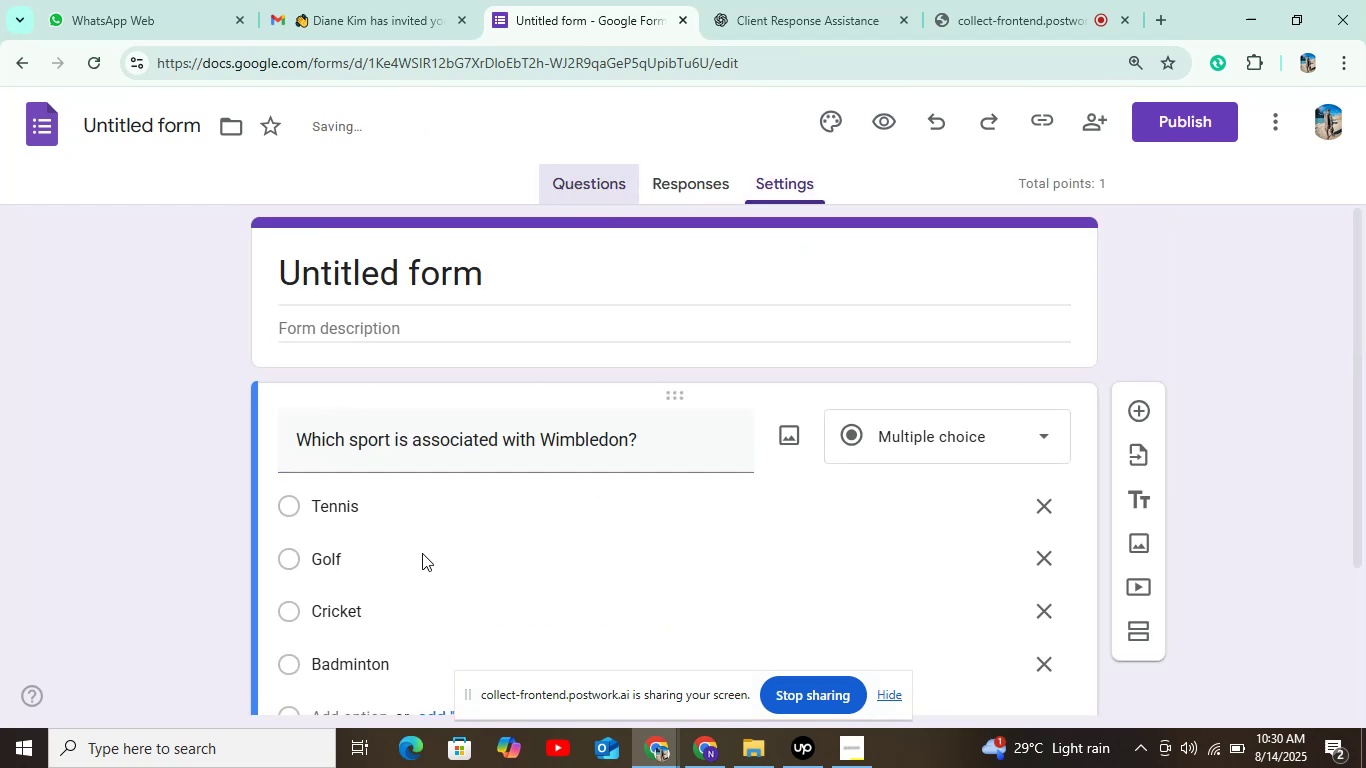 
scroll: coordinate [413, 561], scroll_direction: down, amount: 3.0
 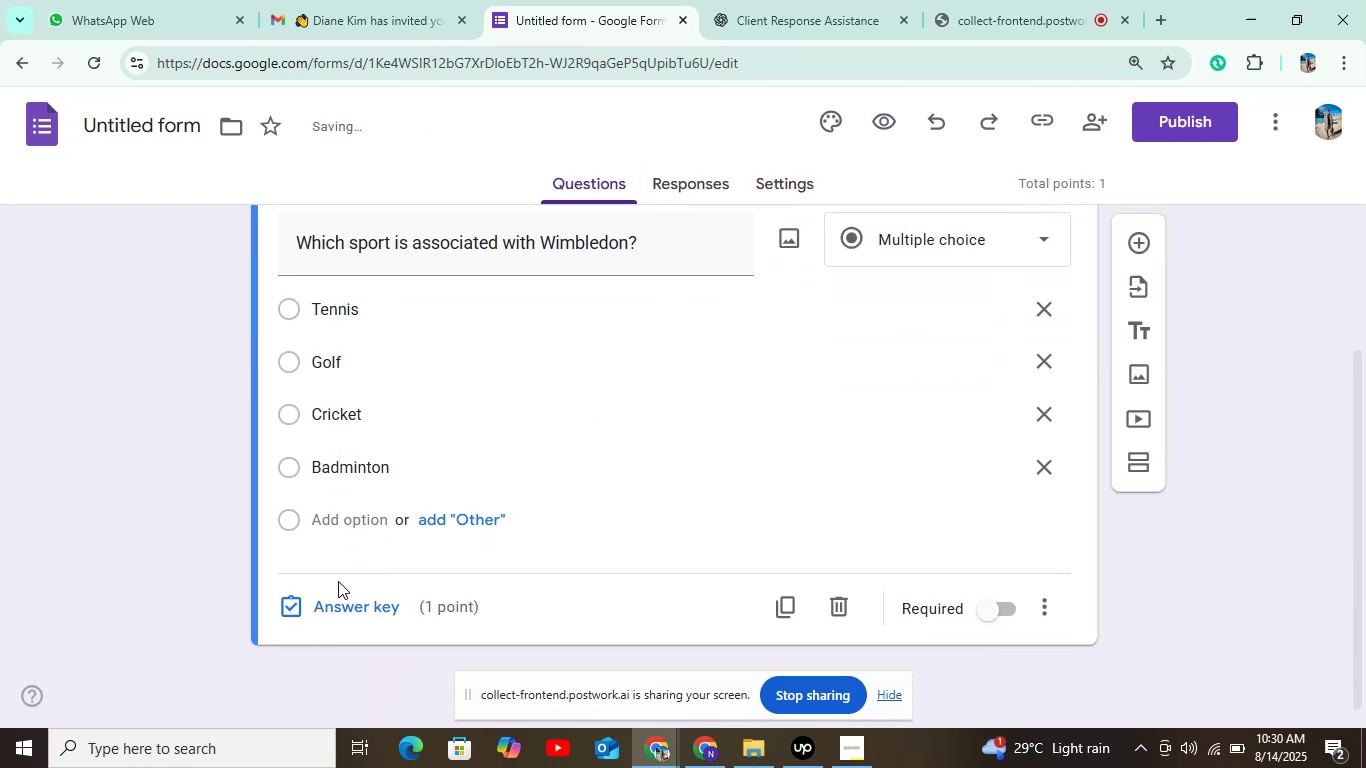 
left_click([336, 595])
 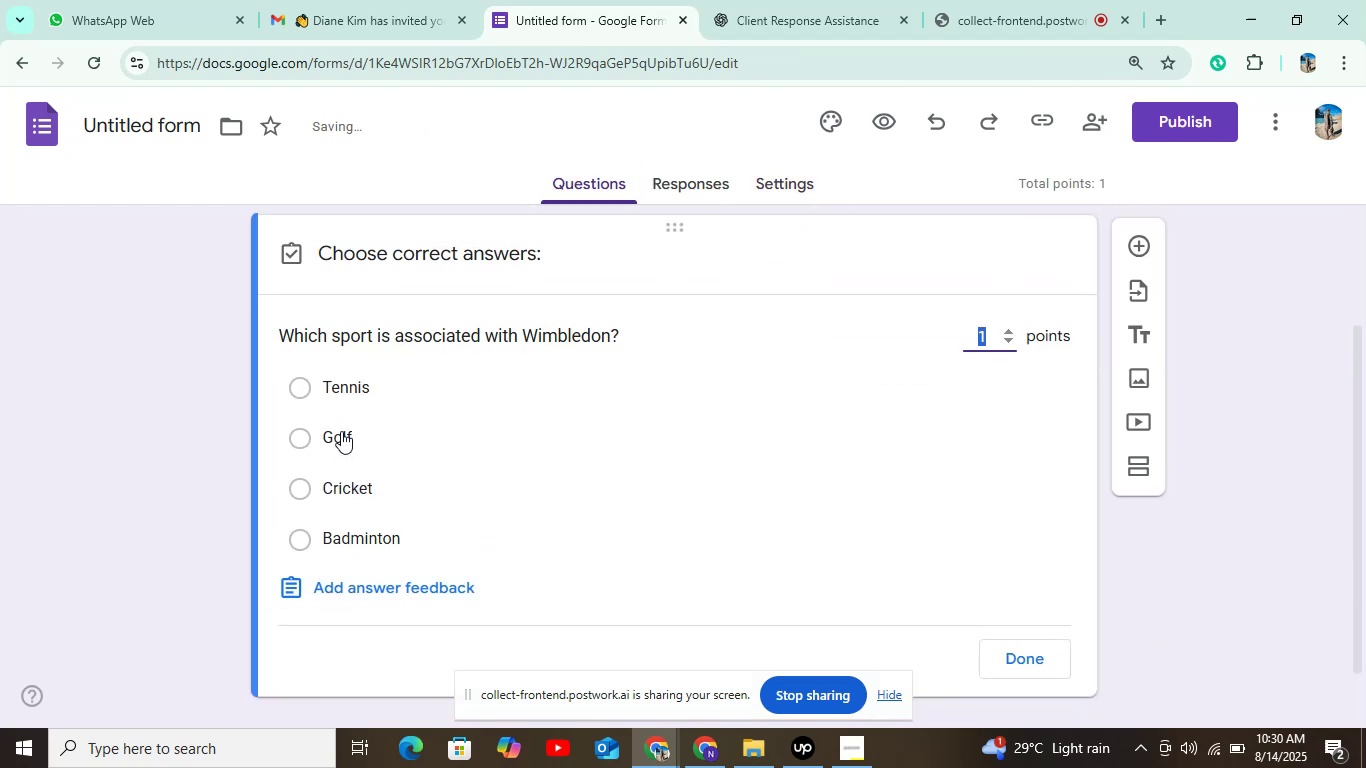 
left_click([355, 397])
 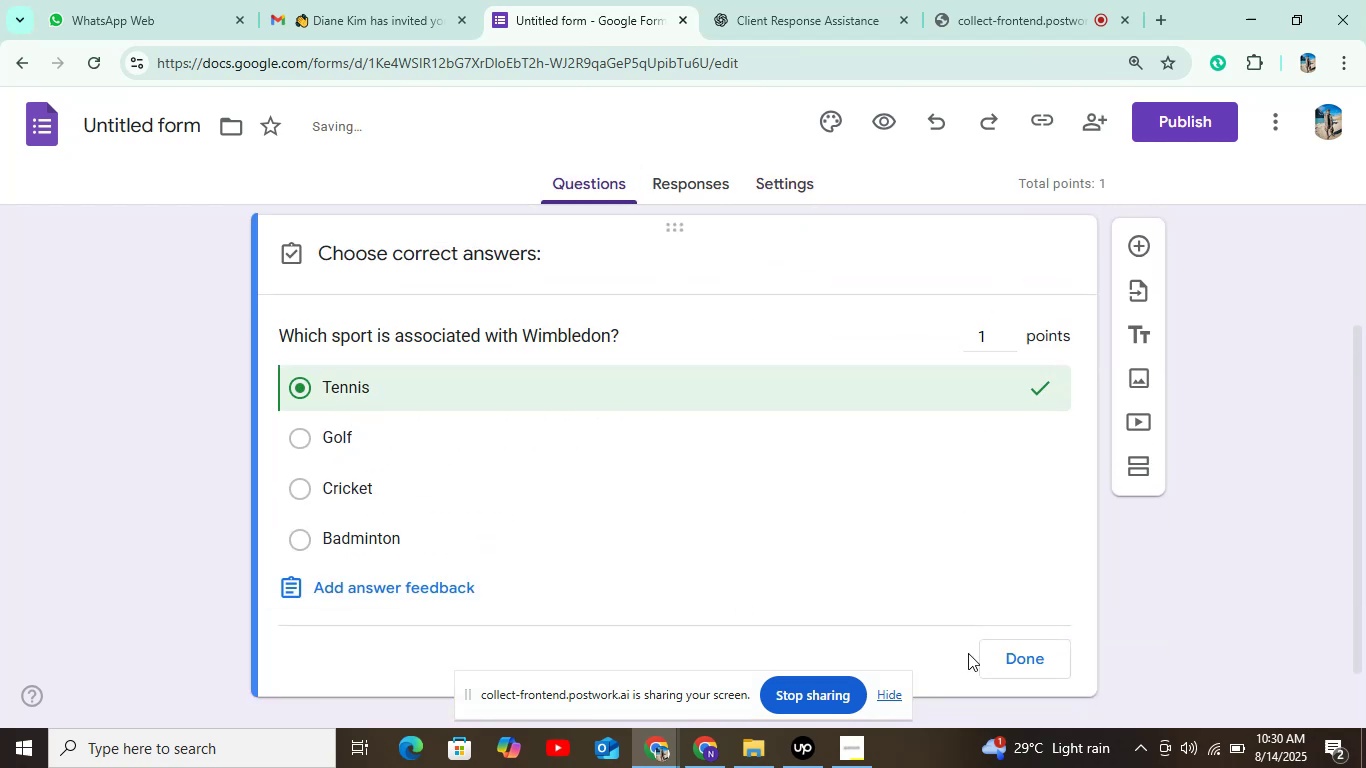 
left_click([1041, 666])
 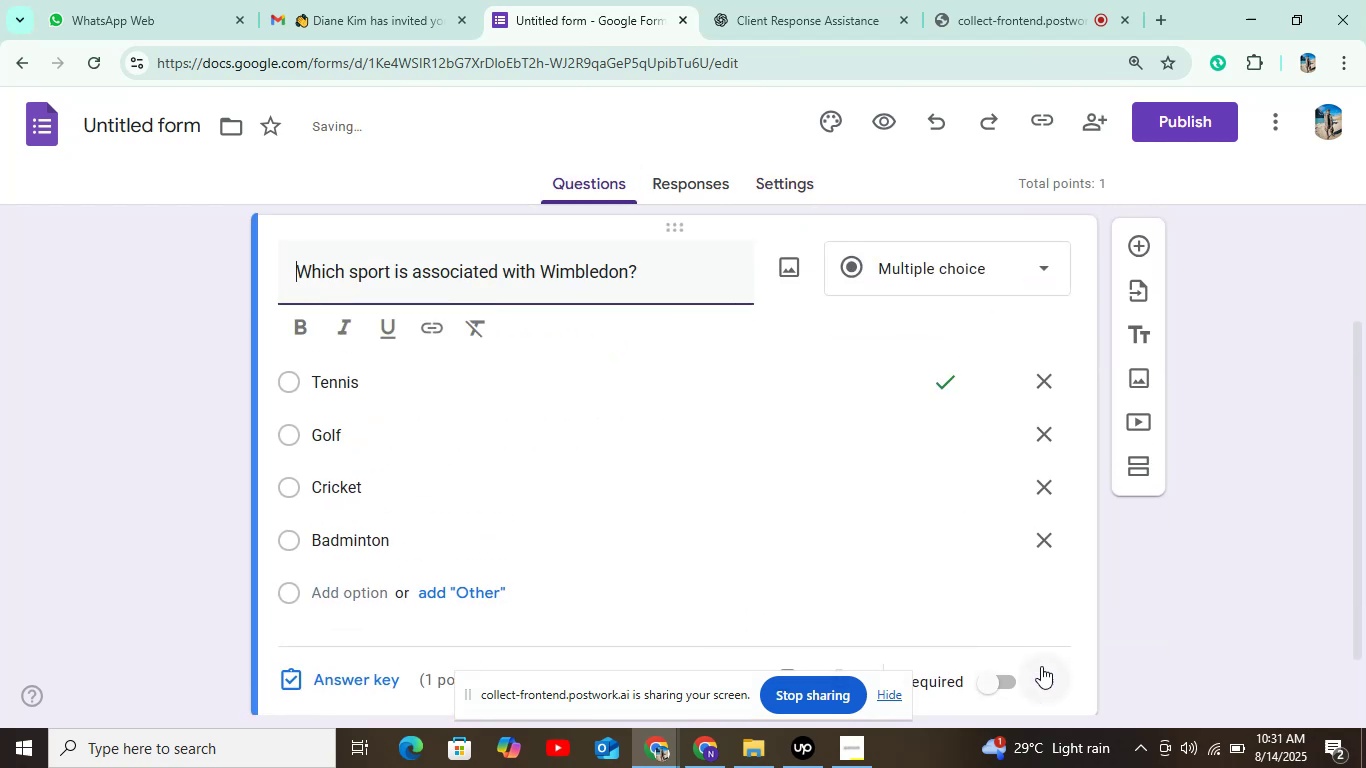 
scroll: coordinate [1005, 682], scroll_direction: down, amount: 4.0
 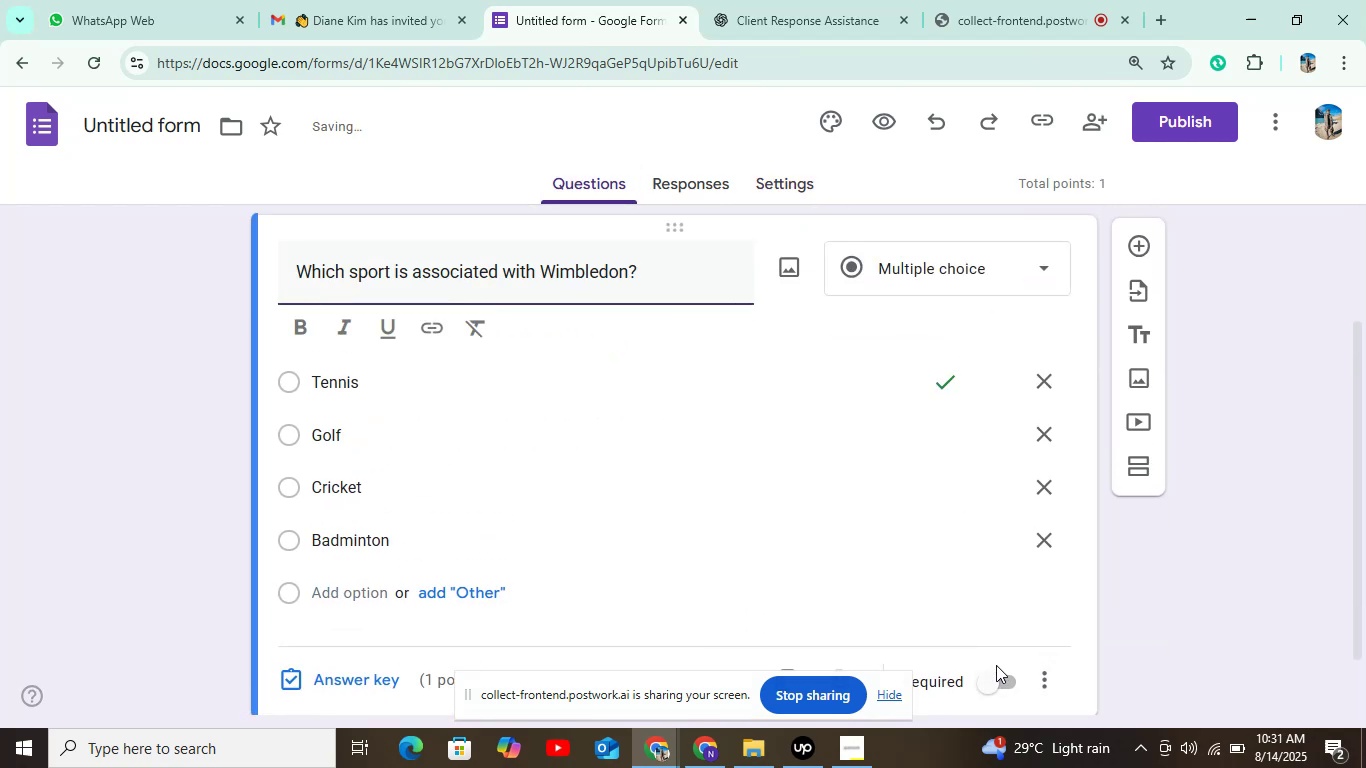 
left_click([996, 665])
 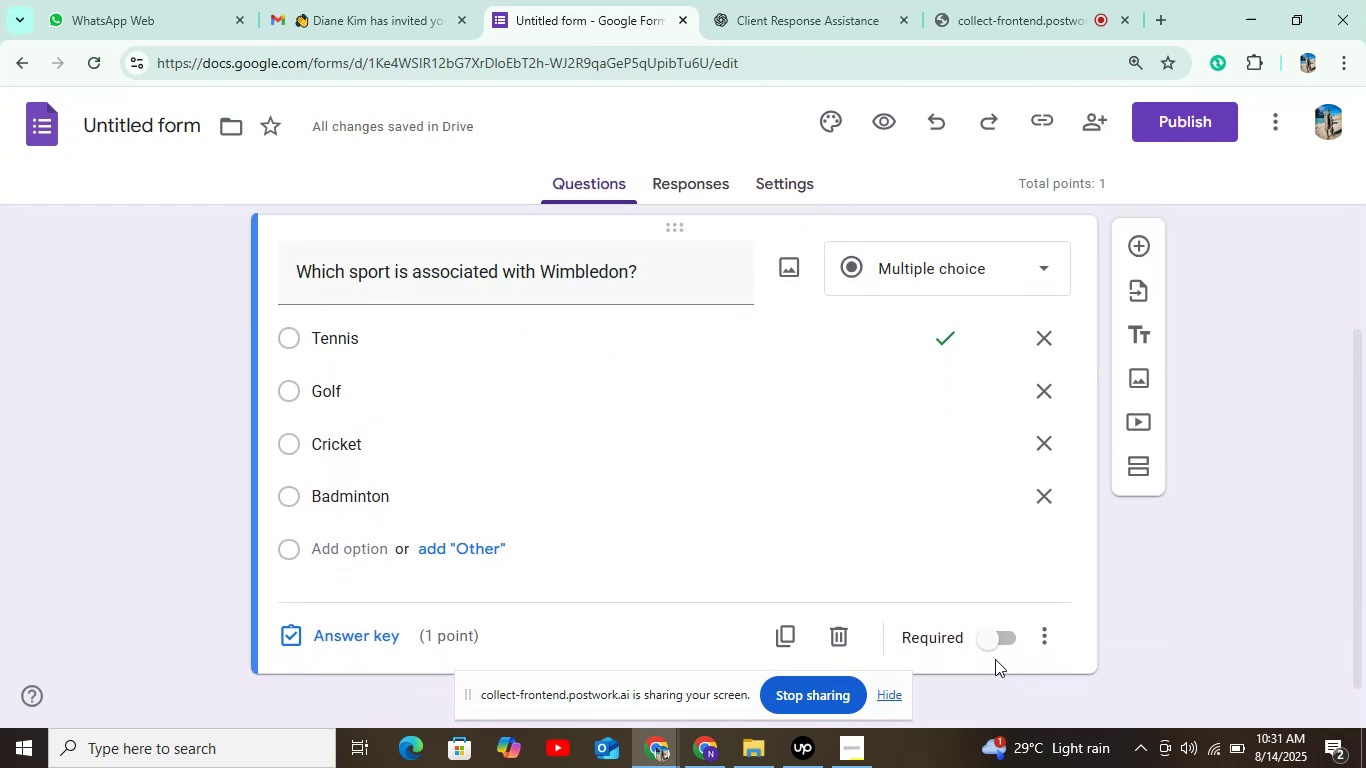 
left_click([995, 636])
 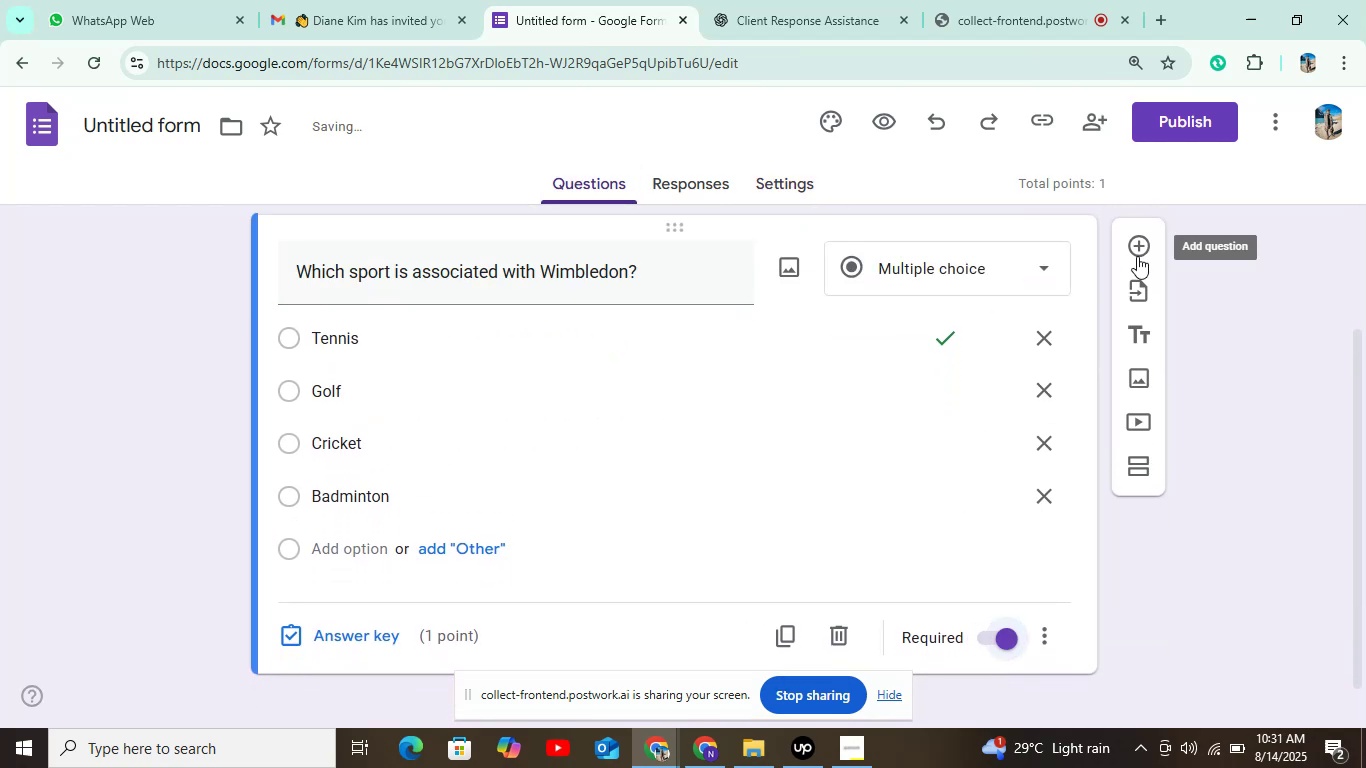 
left_click([1137, 255])
 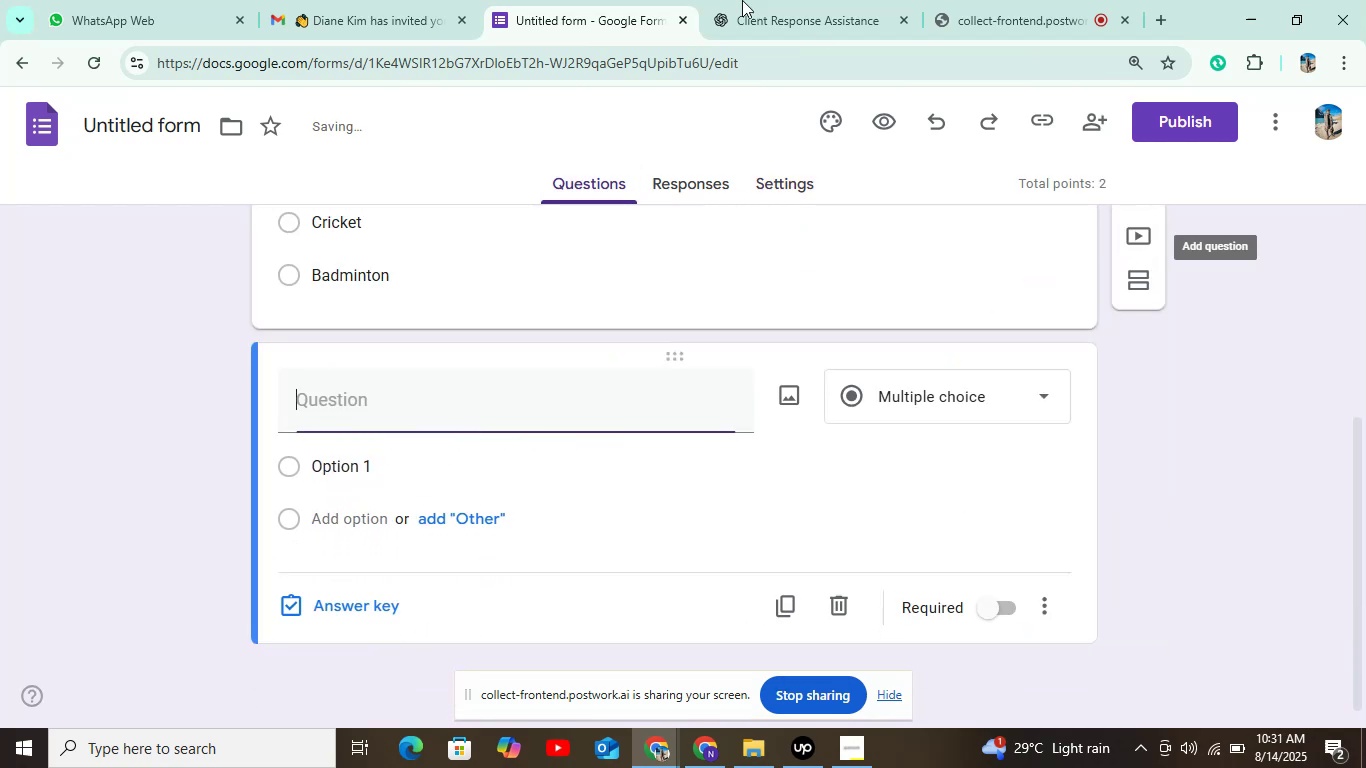 
left_click([704, 0])
 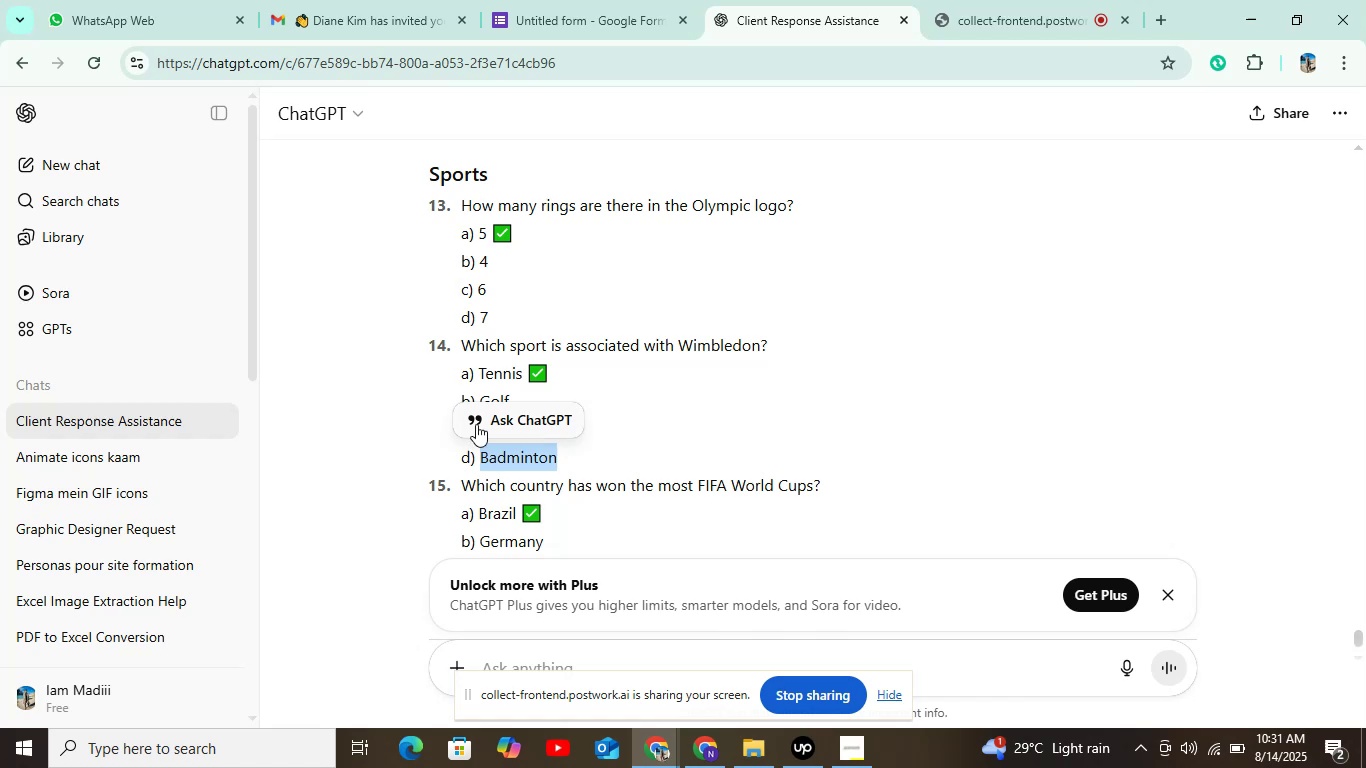 
left_click_drag(start_coordinate=[459, 482], to_coordinate=[880, 512])
 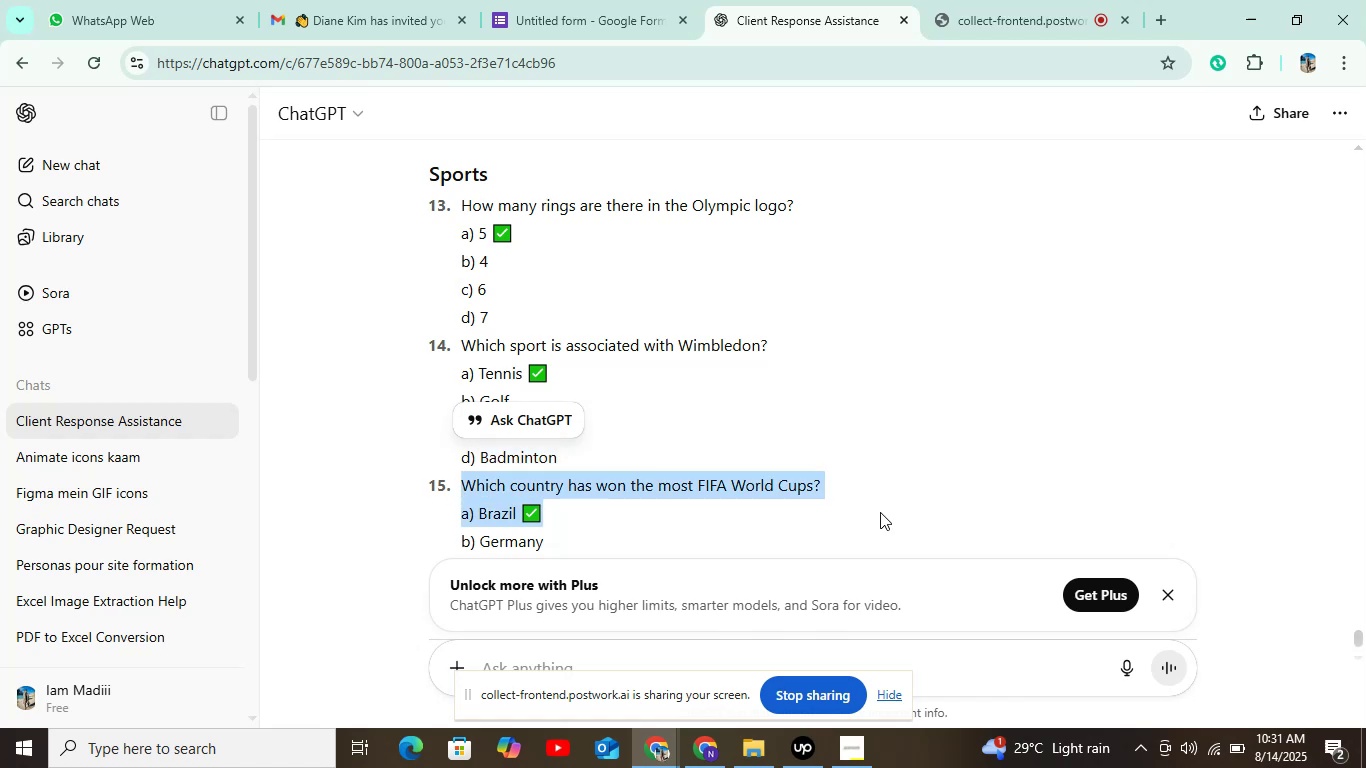 
key(Control+ControlLeft)
 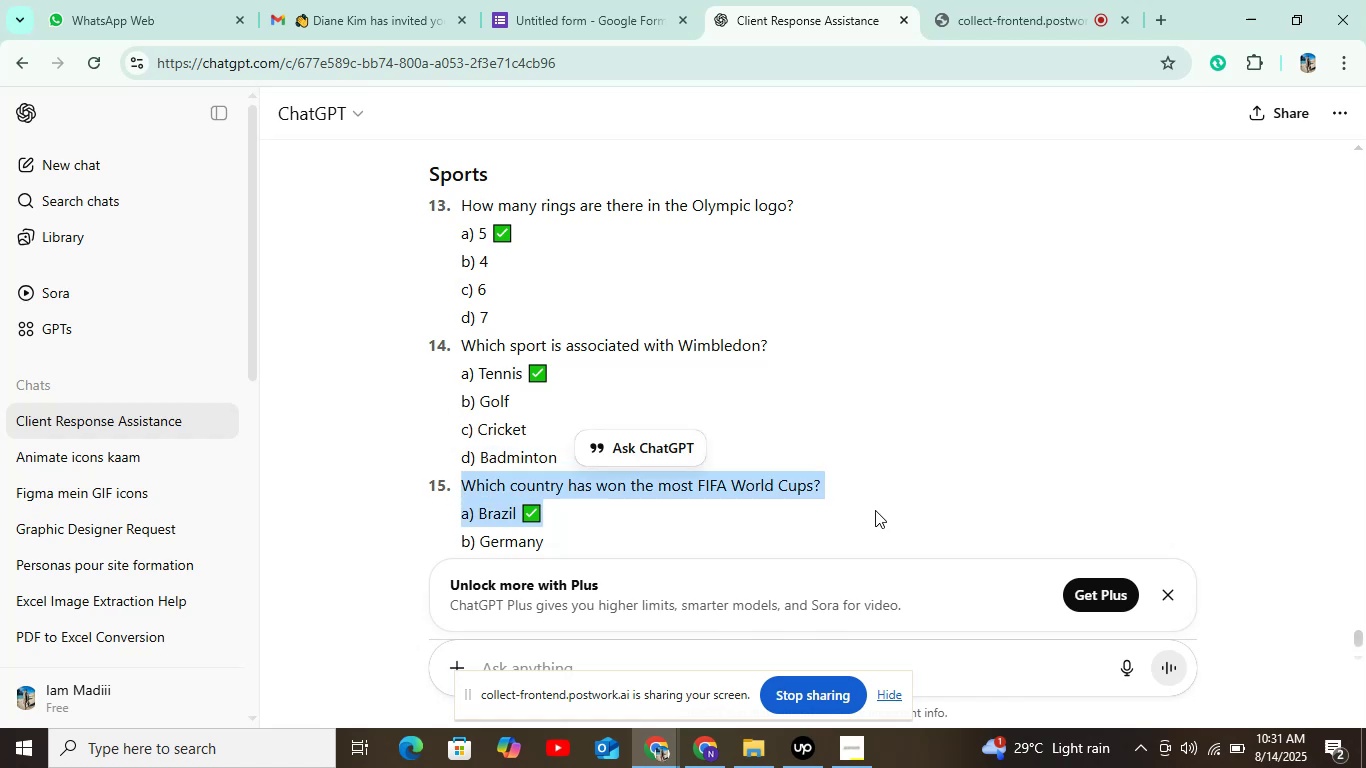 
left_click([843, 498])
 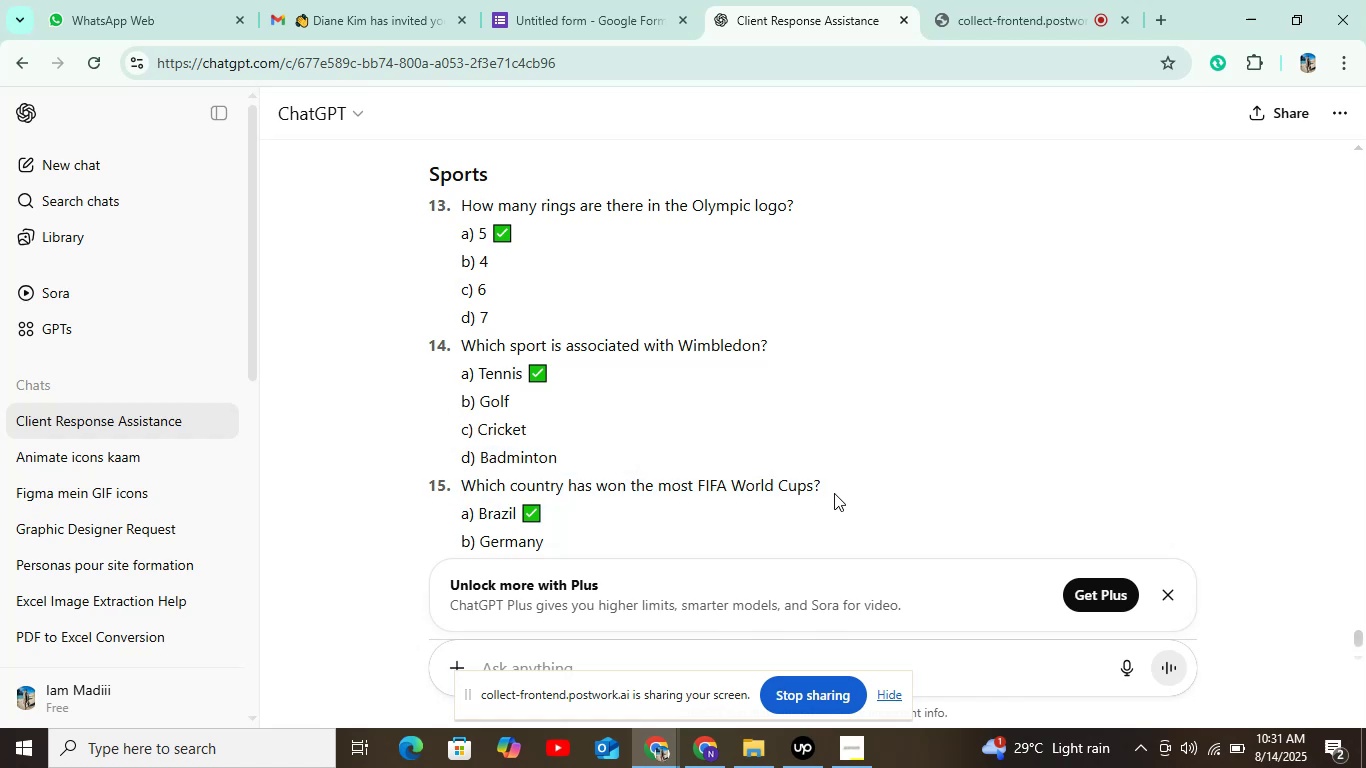 
left_click_drag(start_coordinate=[832, 491], to_coordinate=[468, 486])
 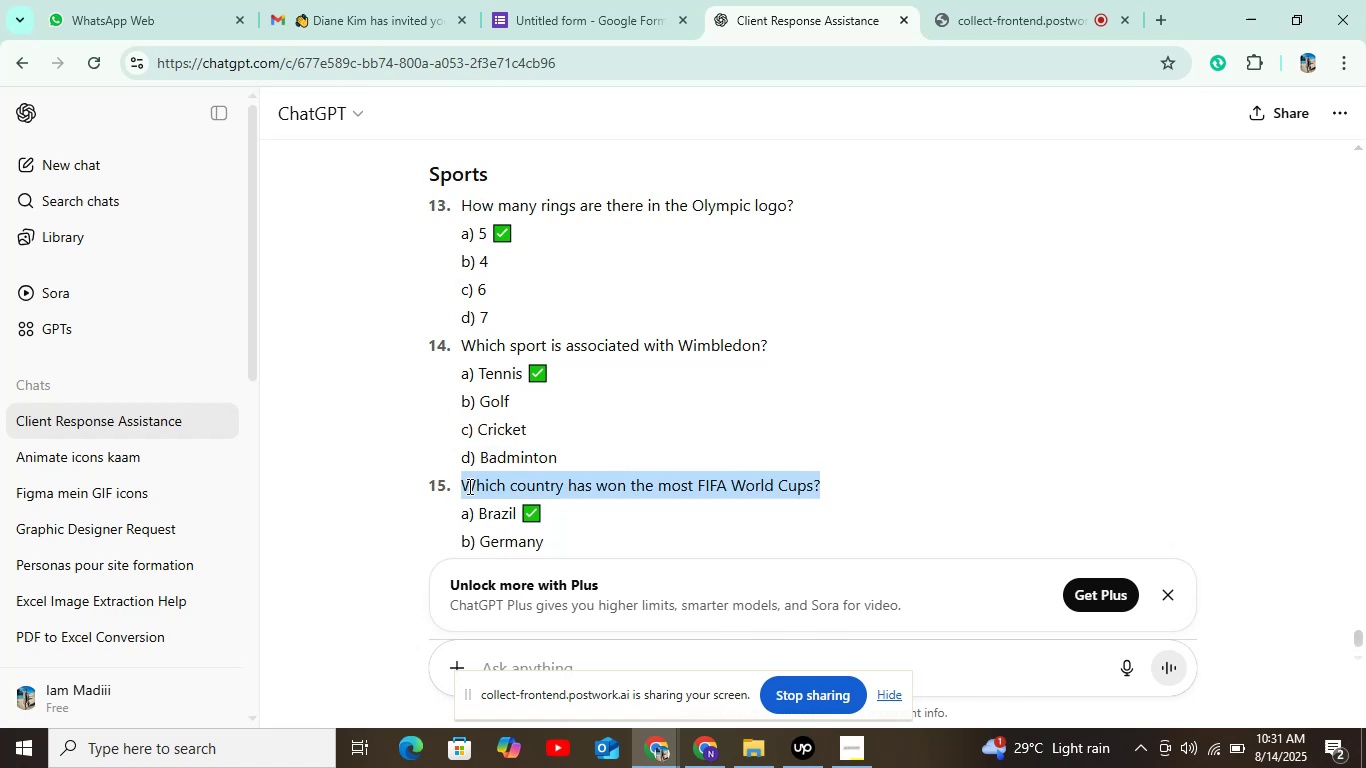 
key(Control+C)
 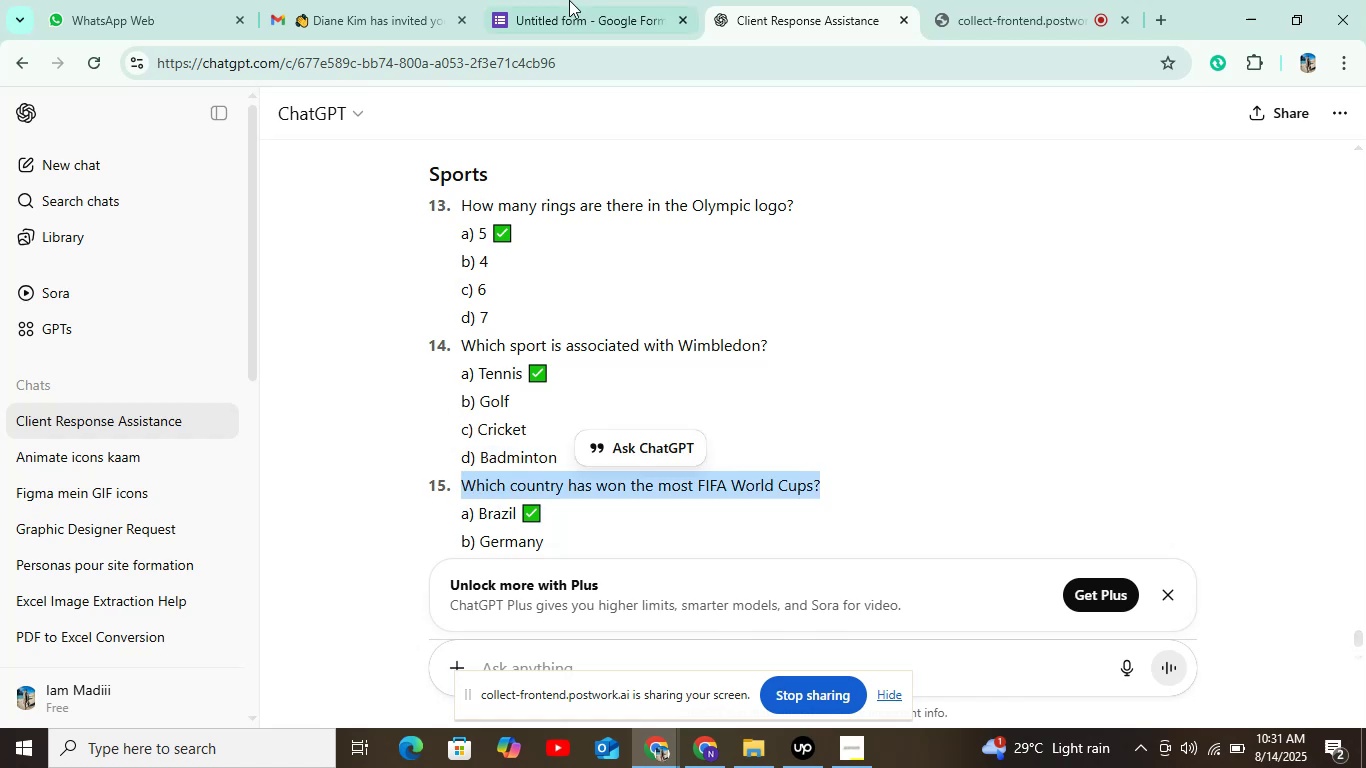 
left_click([571, 0])
 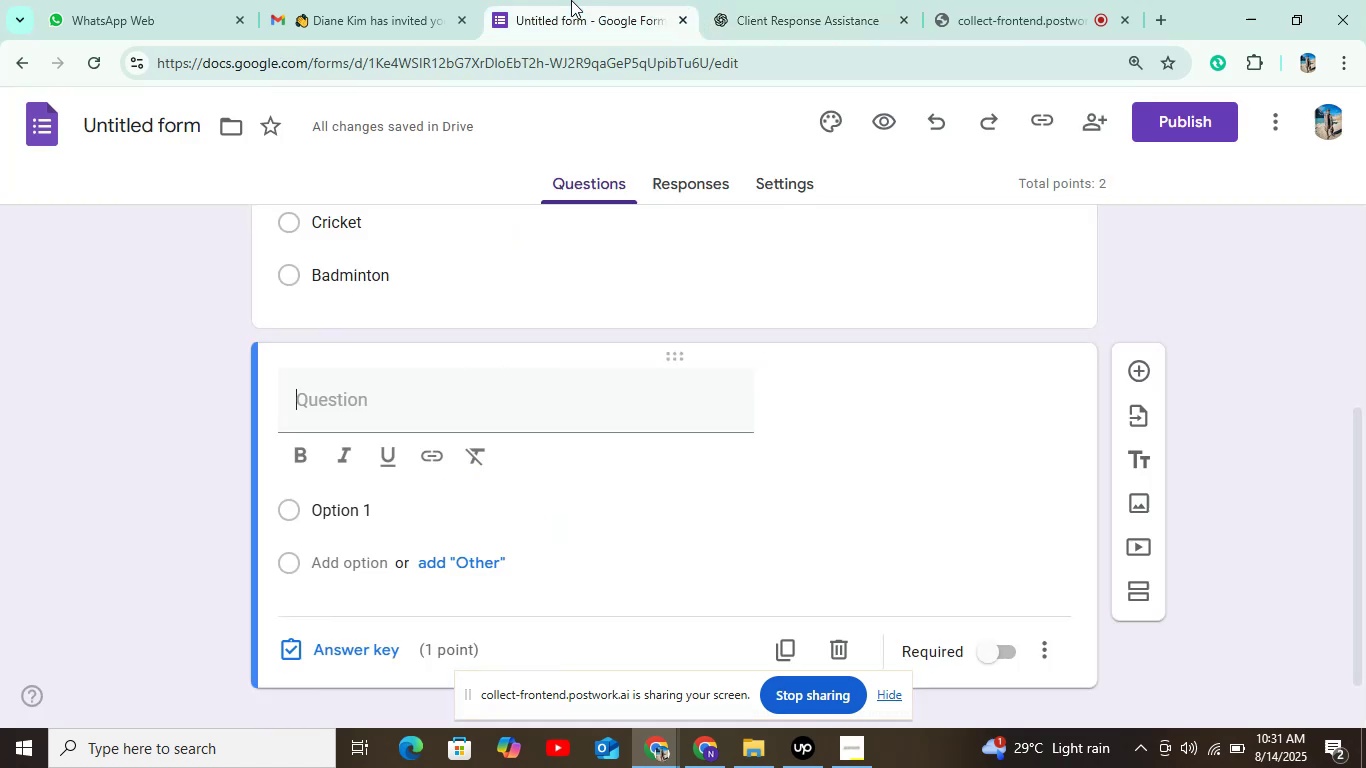 
key(Control+V)
 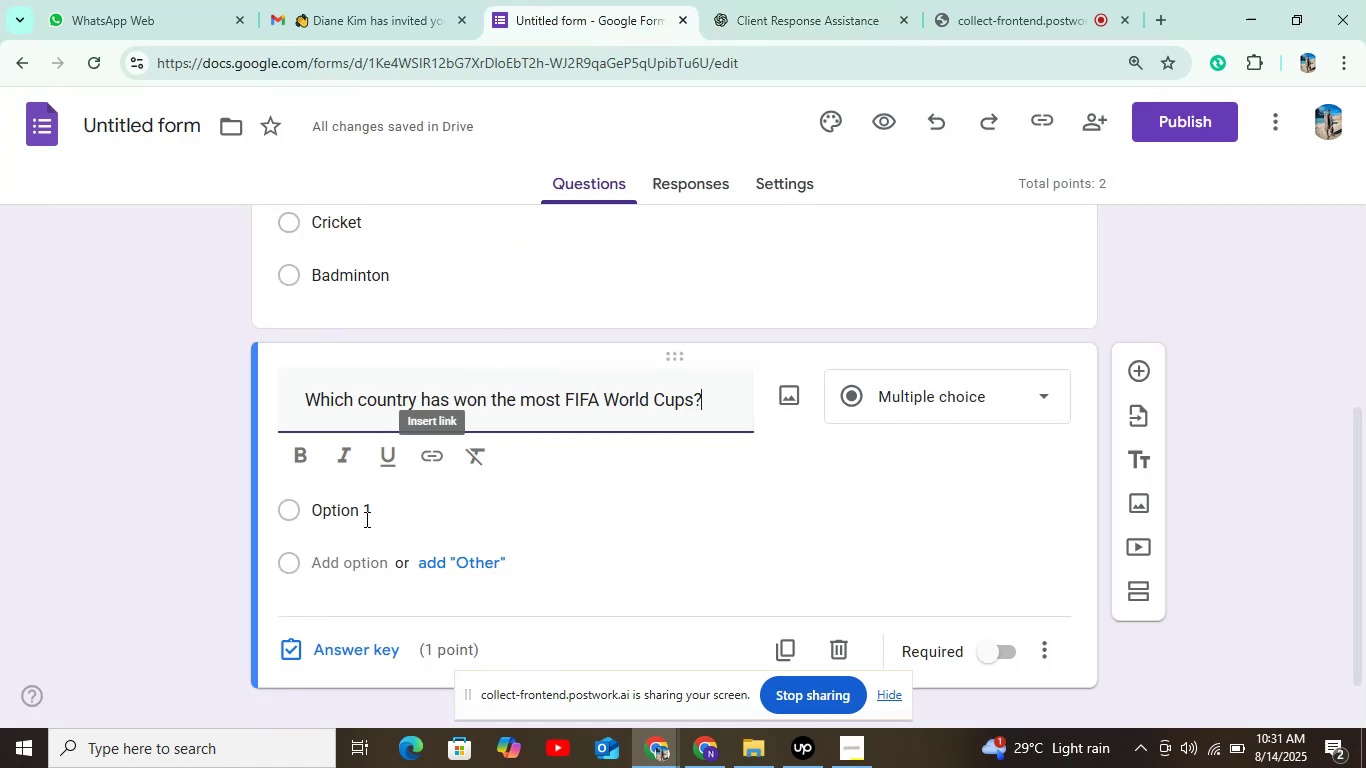 
left_click([364, 520])
 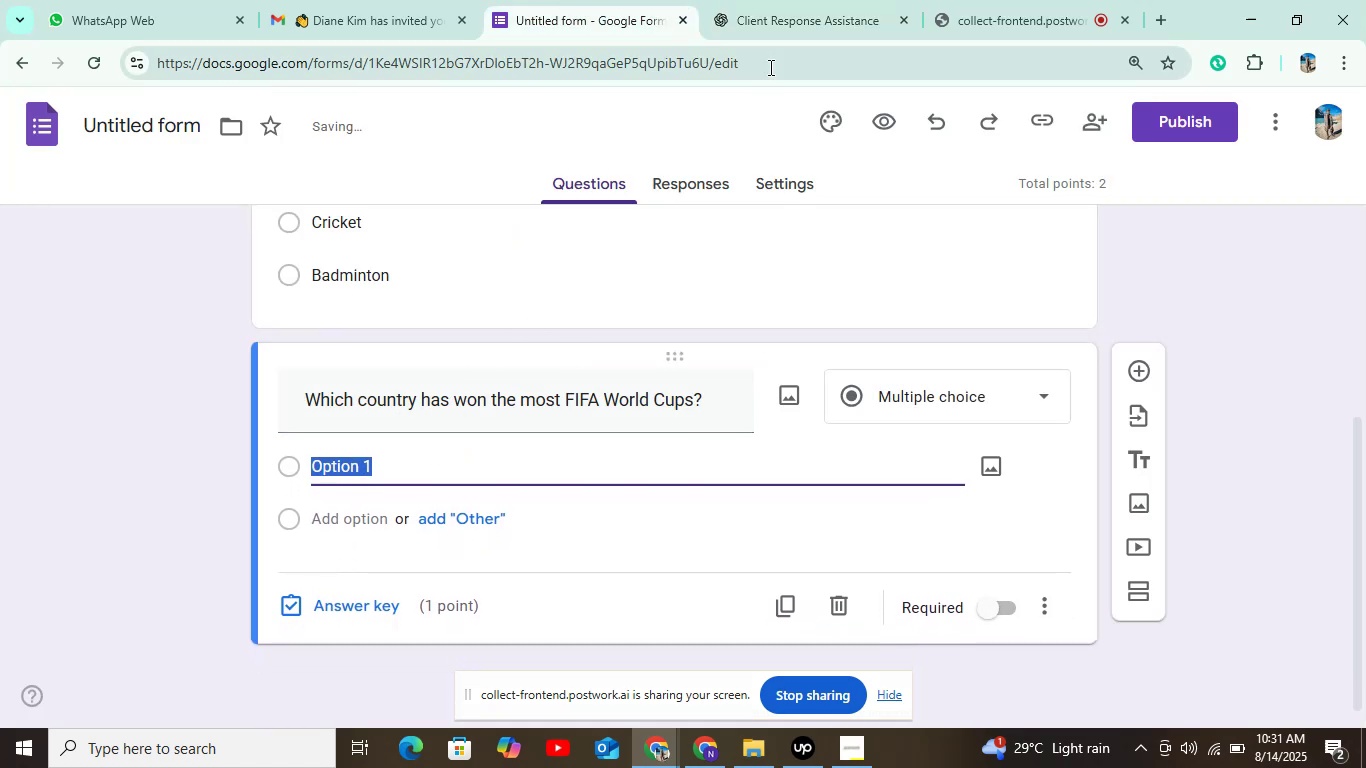 
left_click([793, 30])
 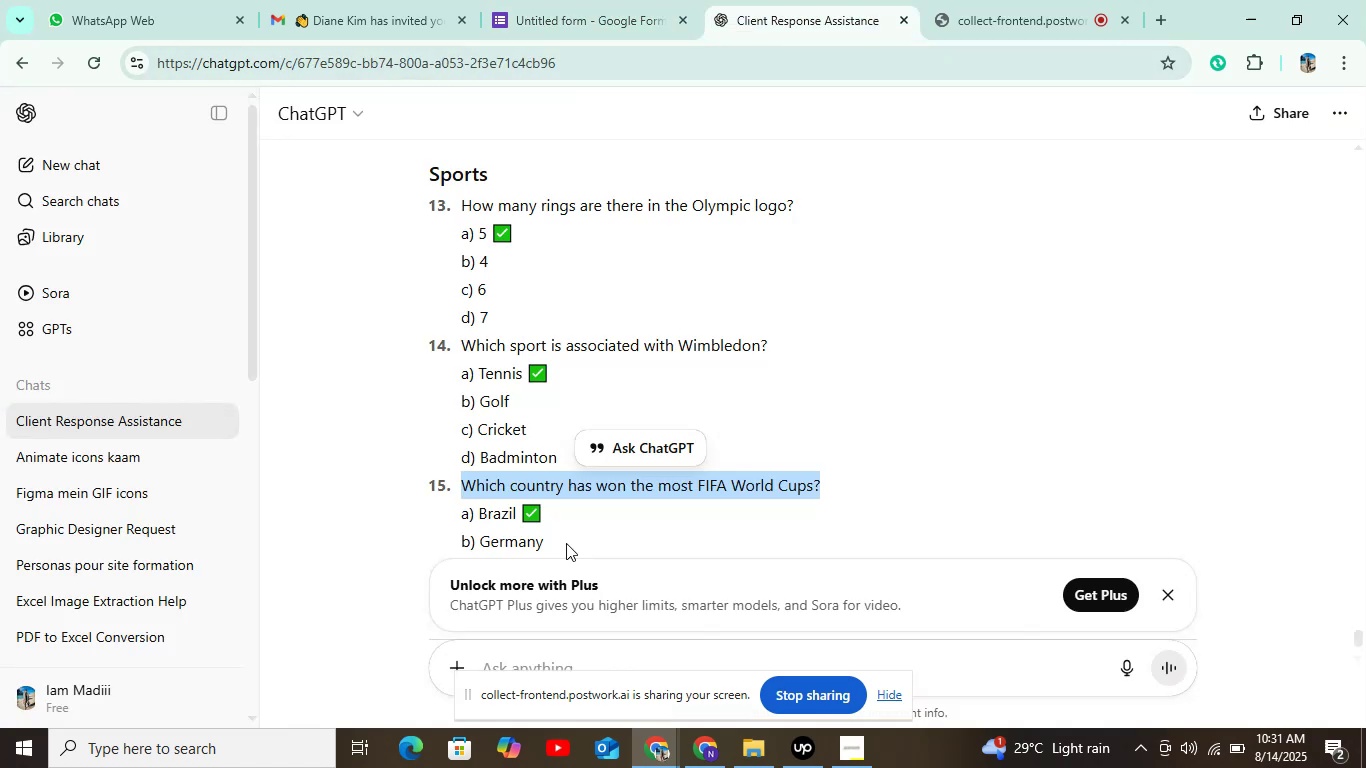 
left_click_drag(start_coordinate=[478, 515], to_coordinate=[529, 515])
 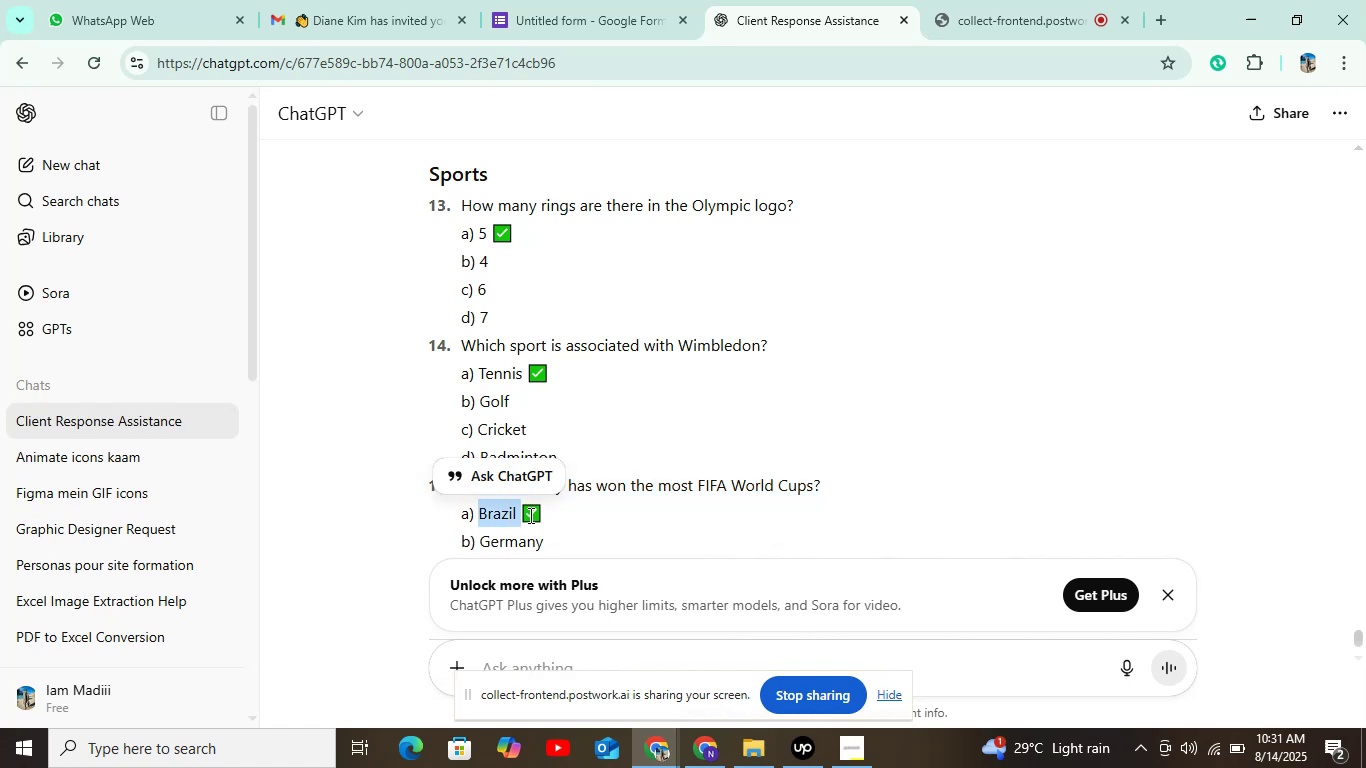 
key(Control+C)
 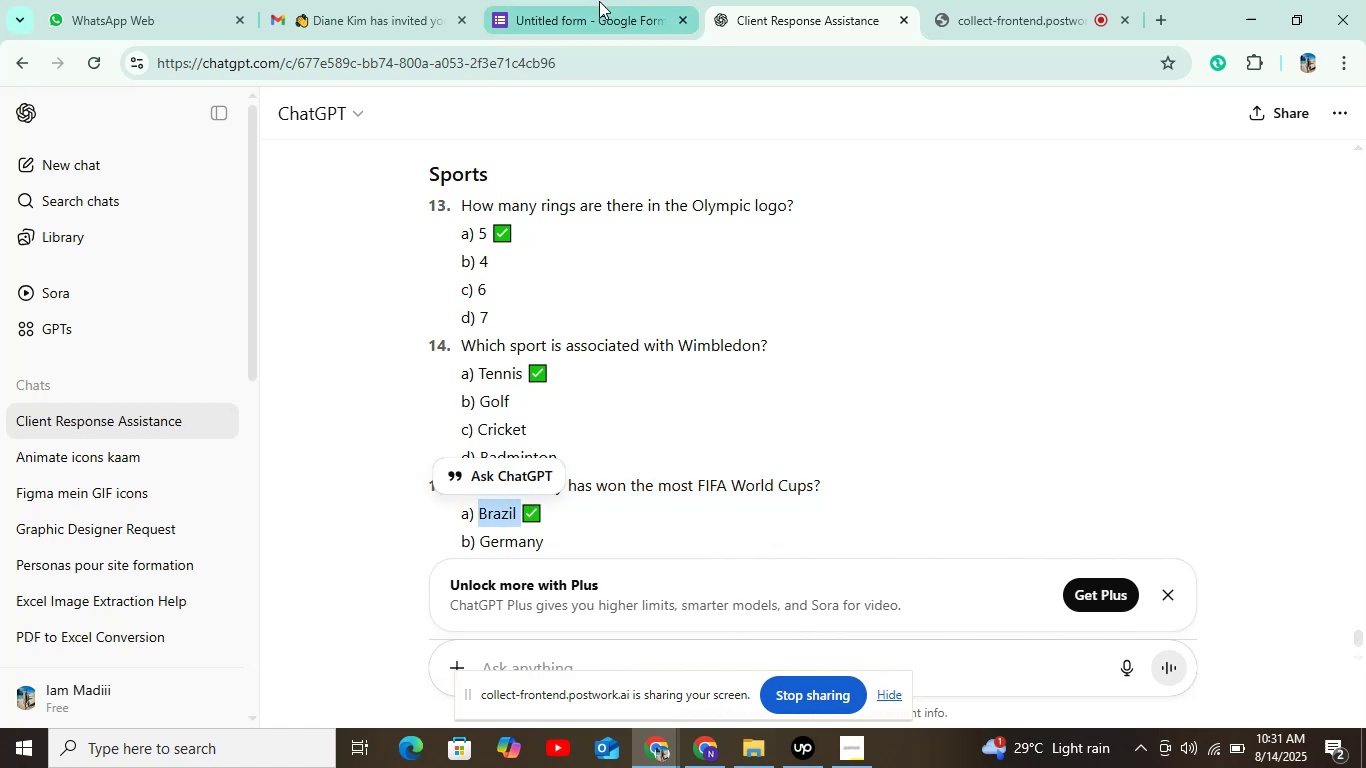 
key(Control+V)
 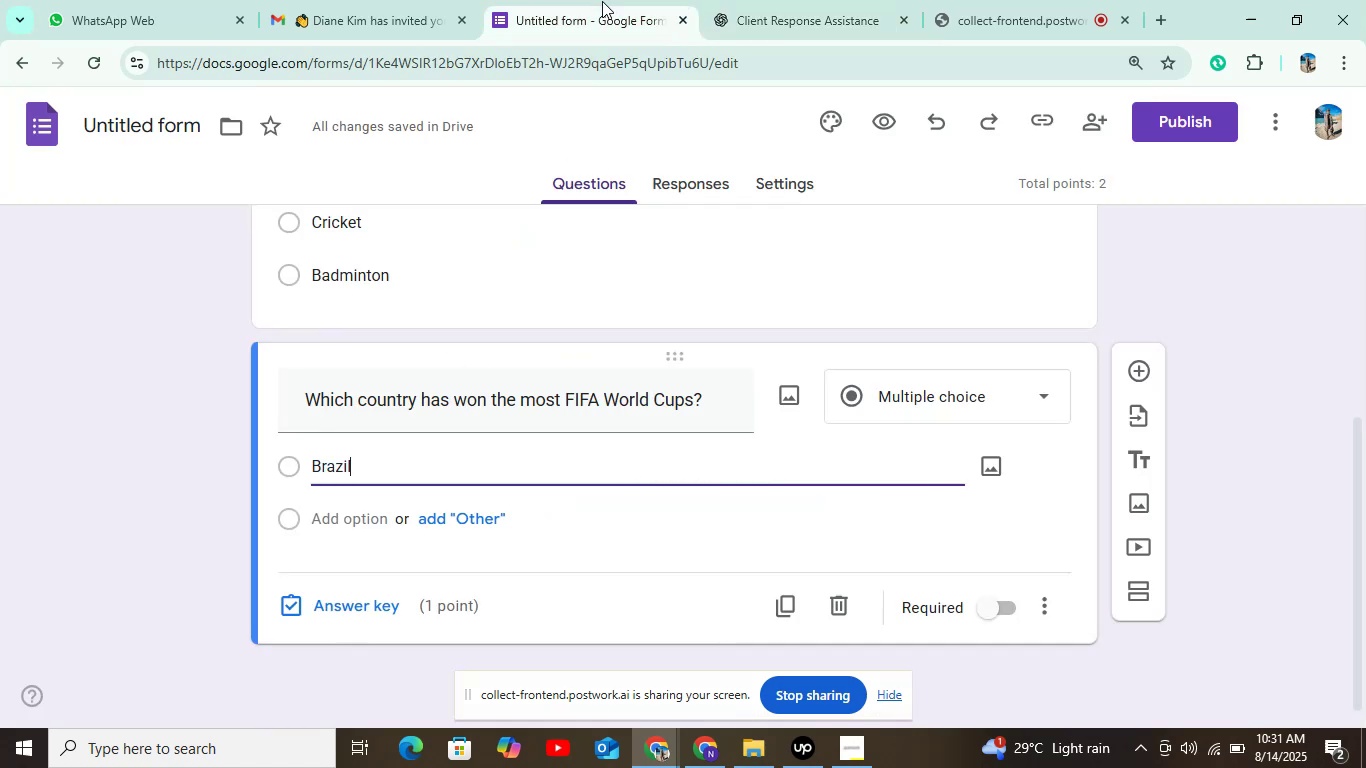 
wait(9.8)
 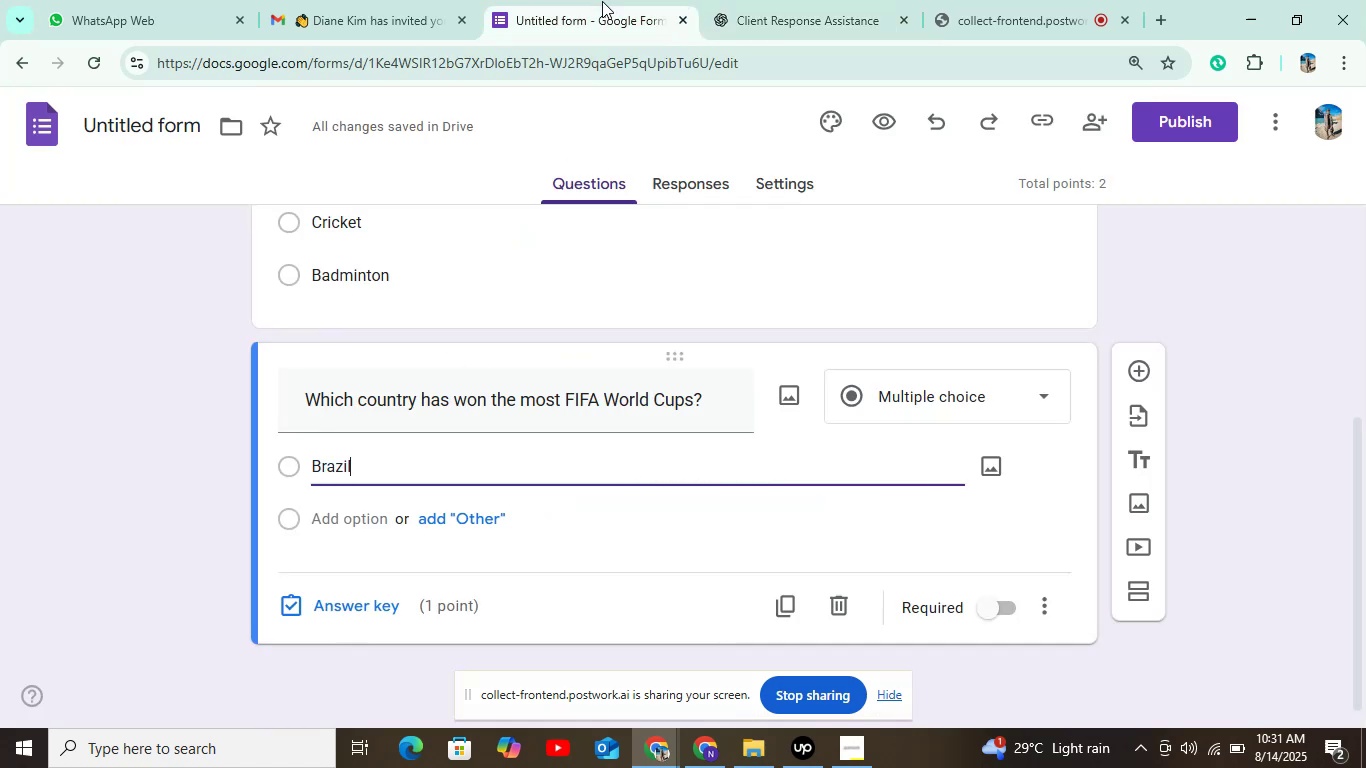 
left_click([837, 7])
 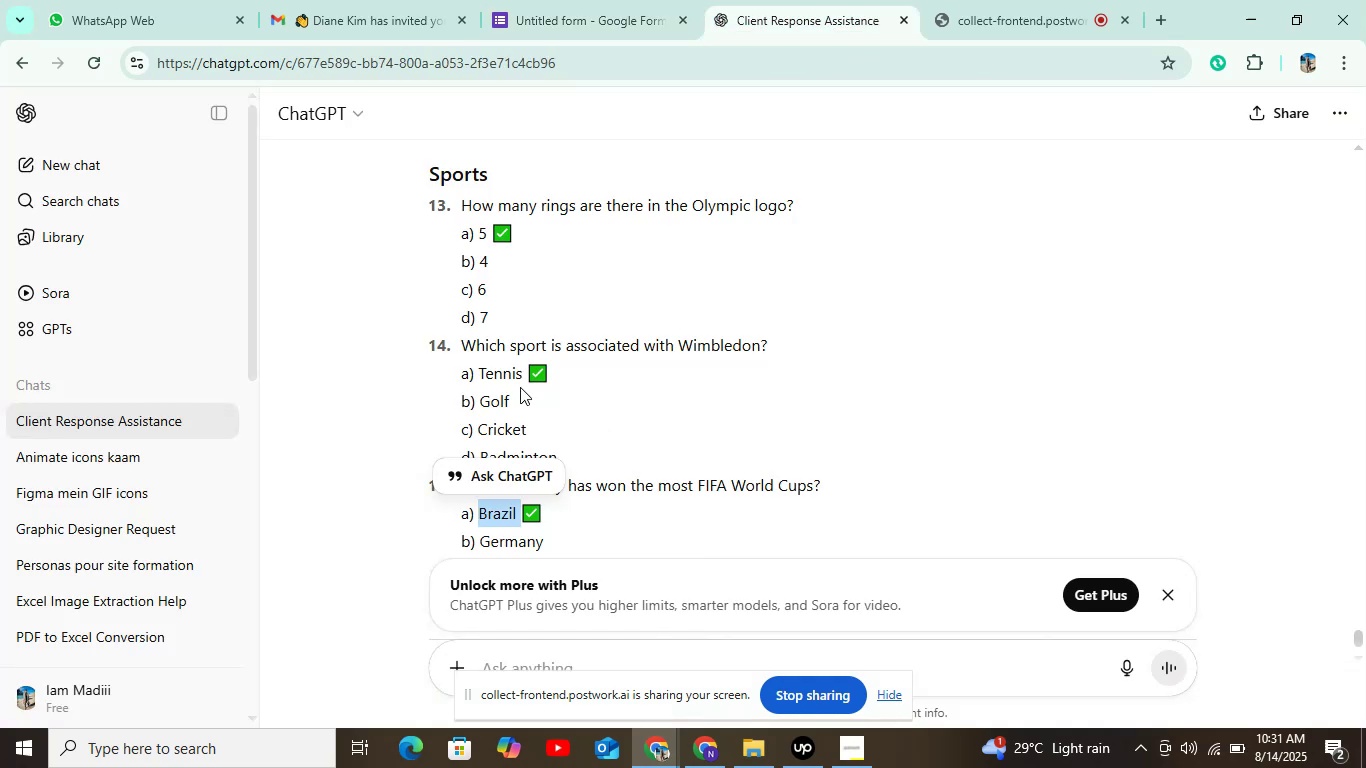 
scroll: coordinate [541, 470], scroll_direction: down, amount: 3.0
 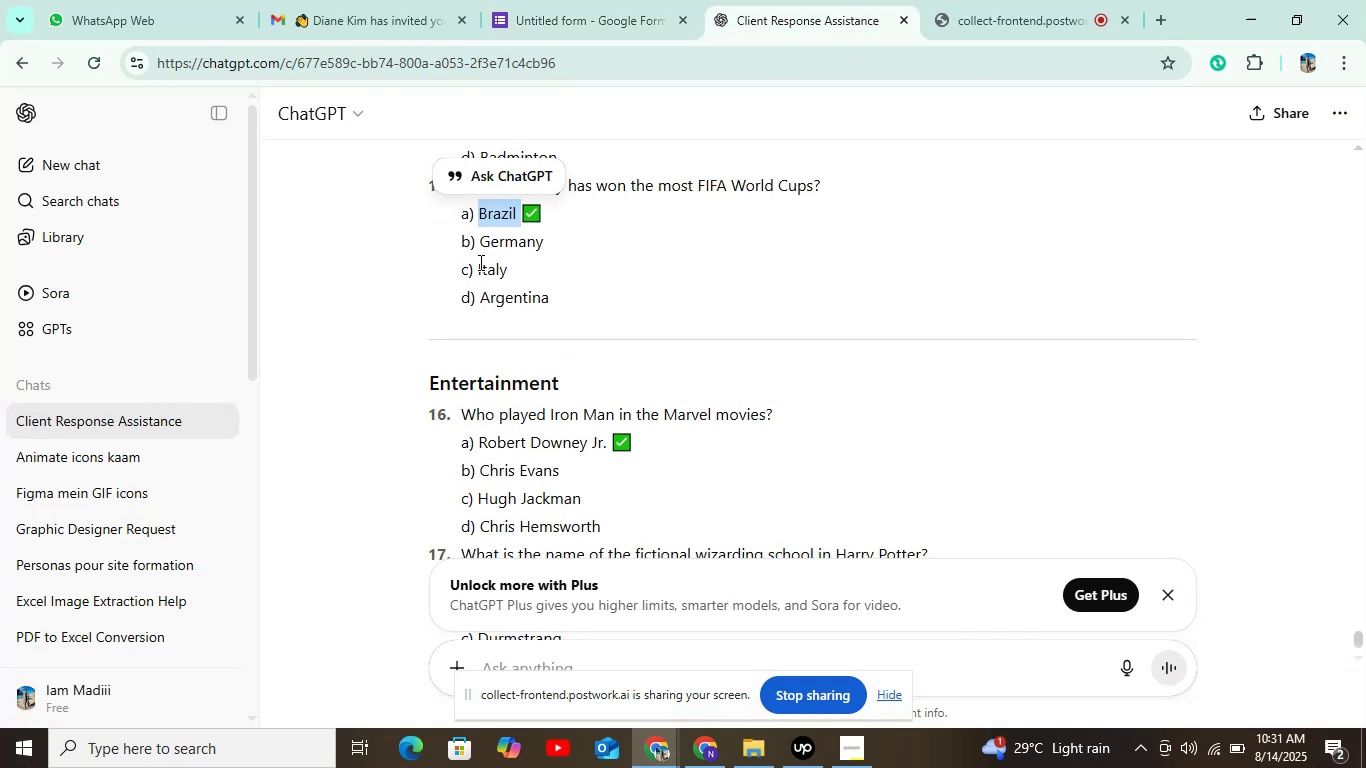 
left_click_drag(start_coordinate=[479, 245], to_coordinate=[549, 240])
 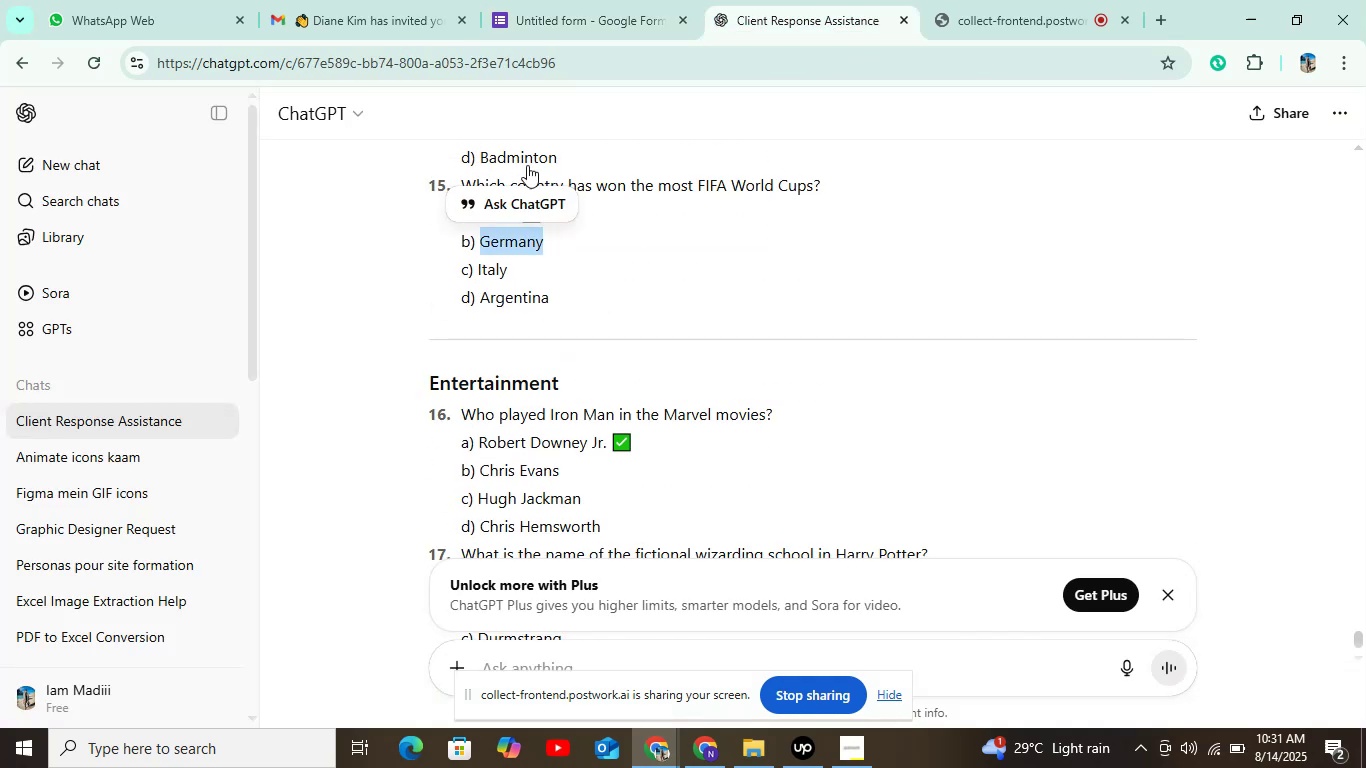 
hold_key(key=ControlLeft, duration=0.69)
 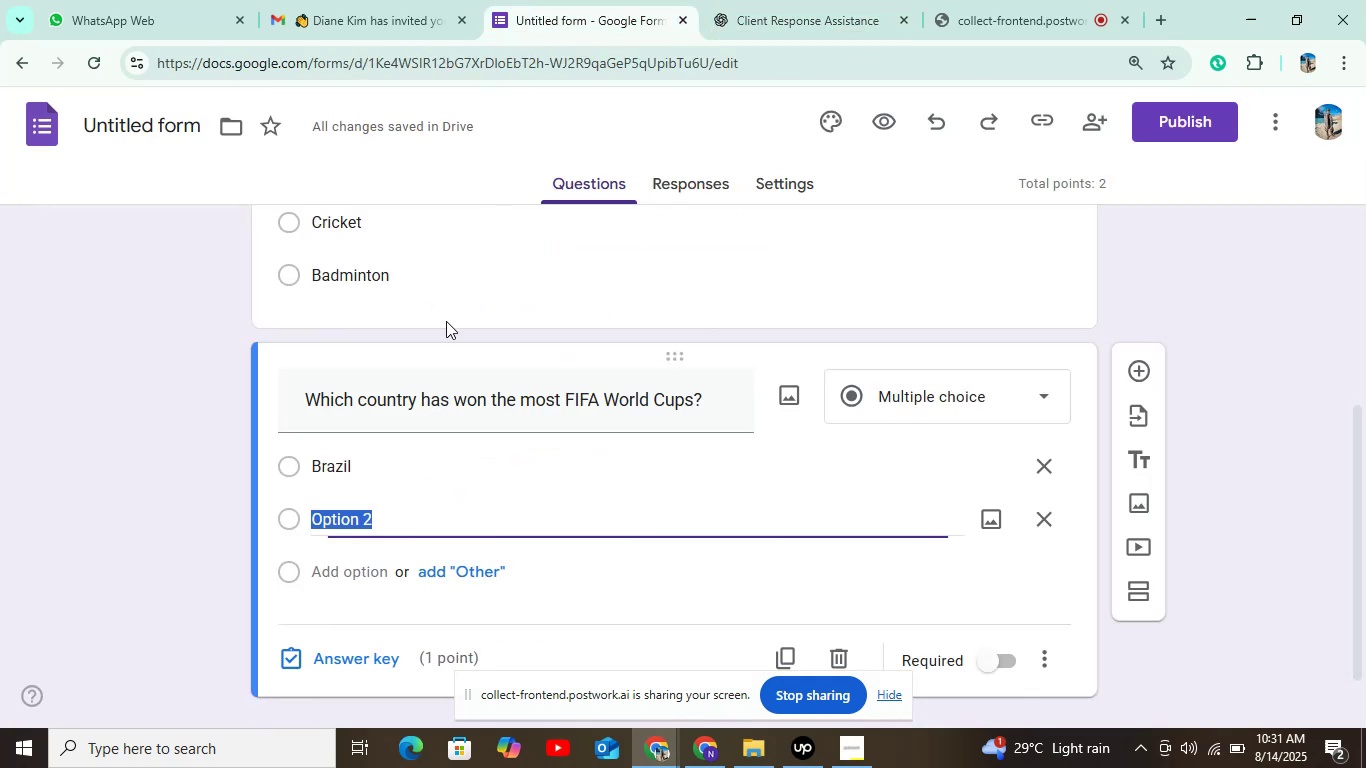 
hold_key(key=C, duration=0.35)
 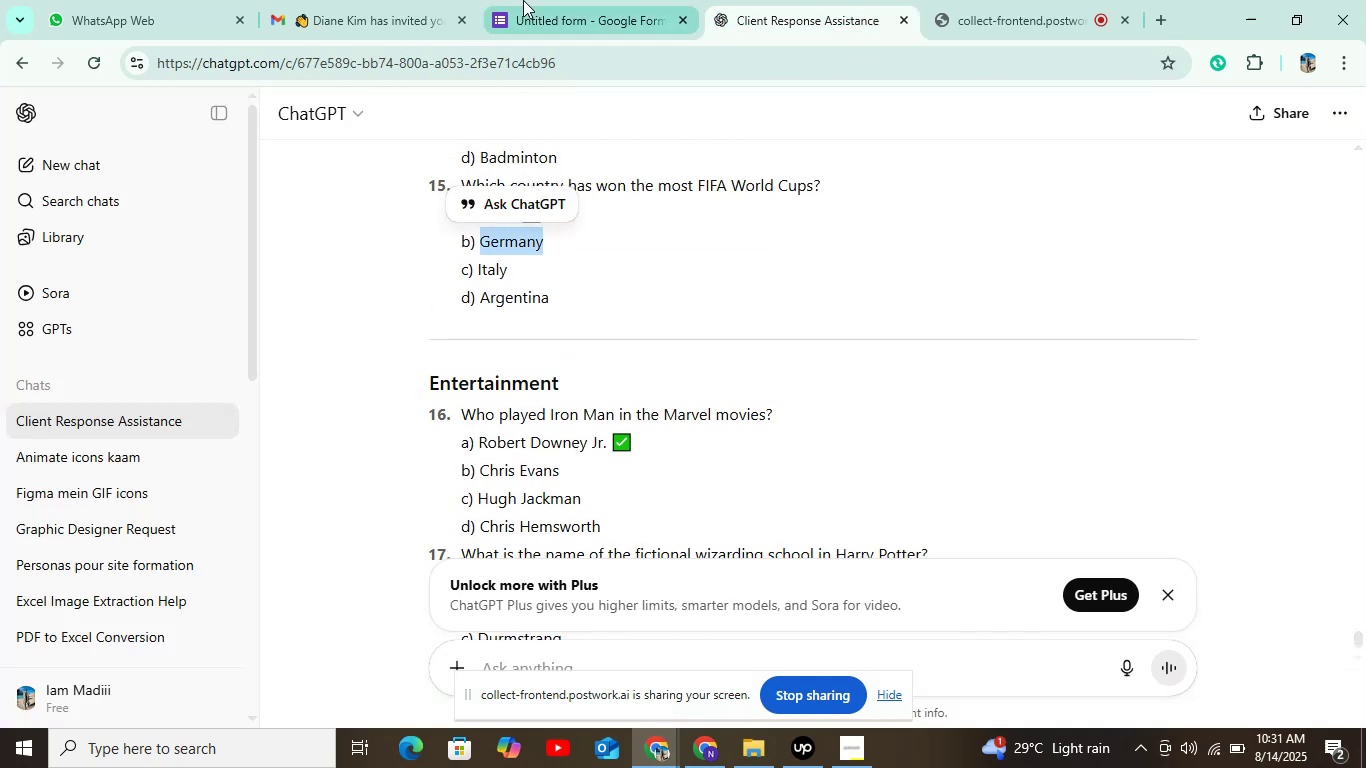 
left_click([523, 0])
 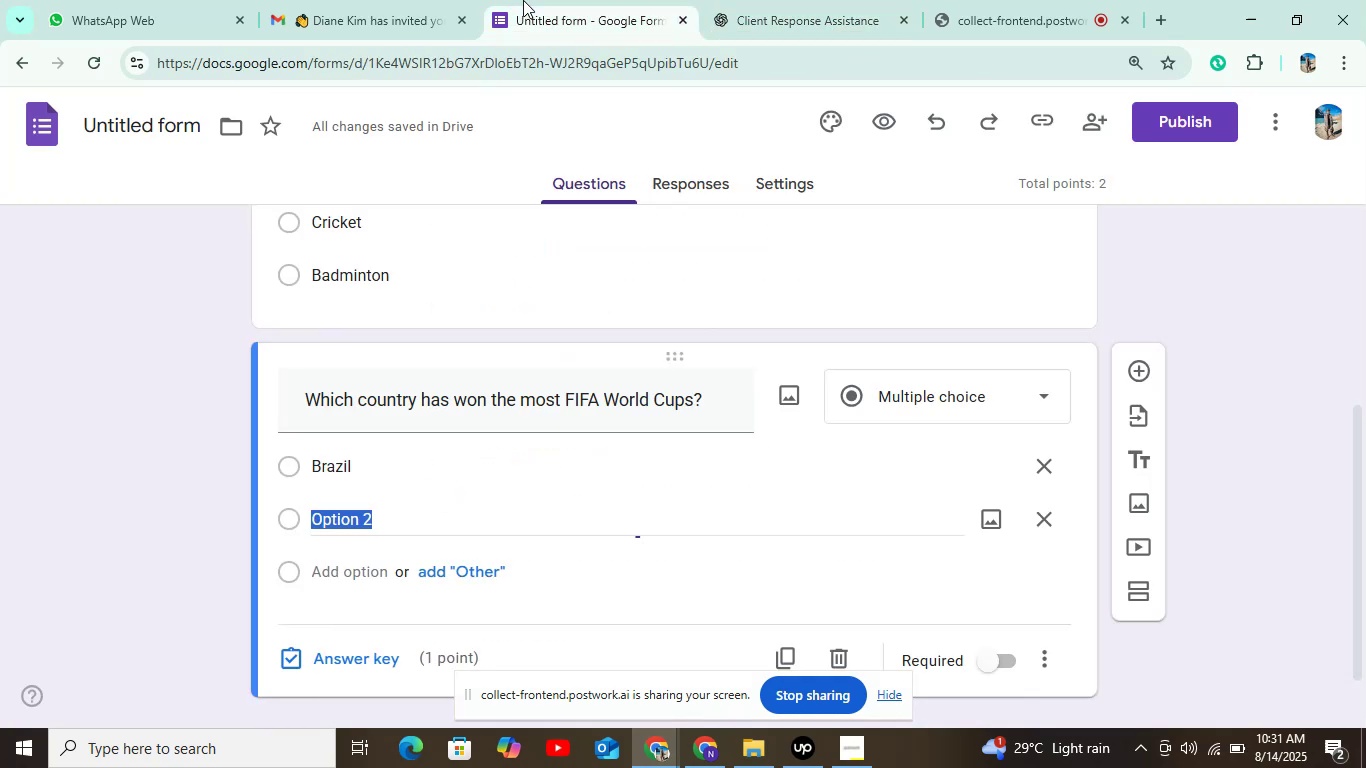 
key(Control+V)
 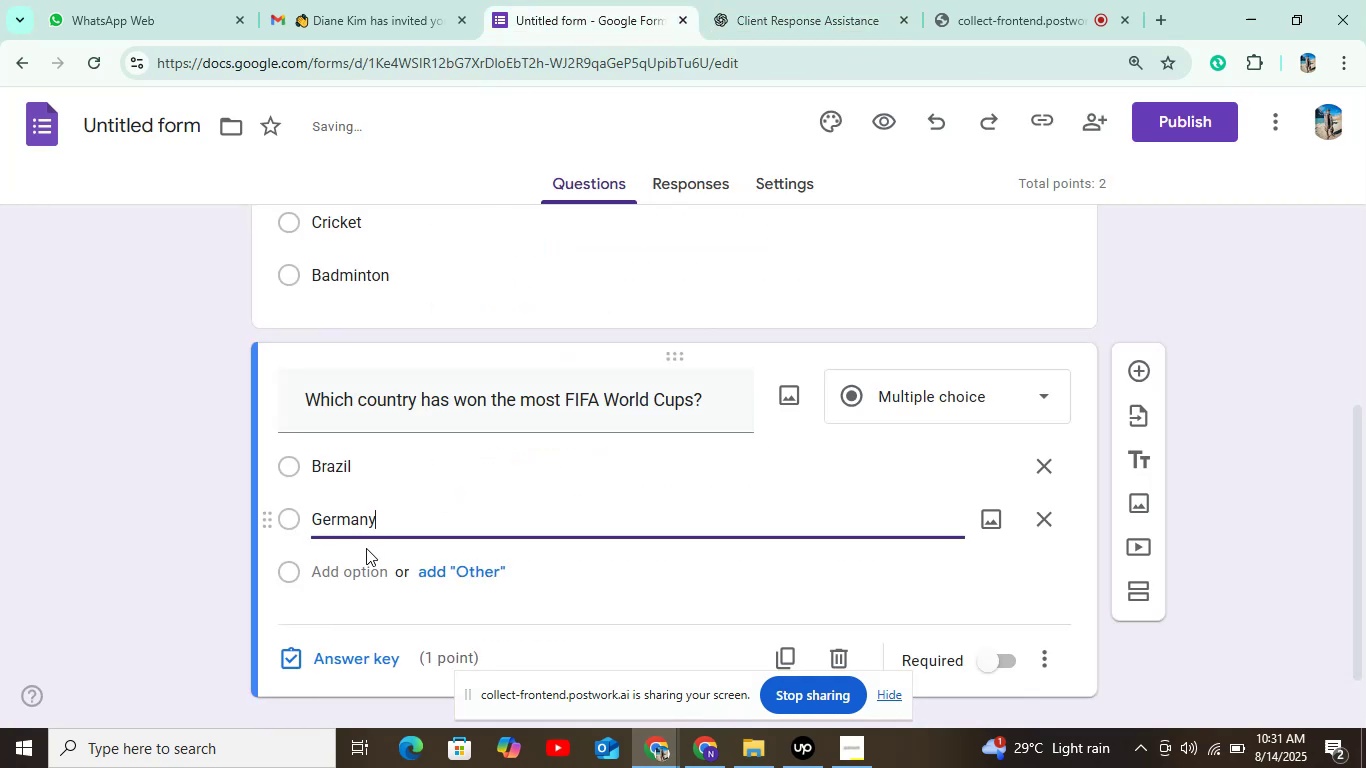 
left_click([357, 569])
 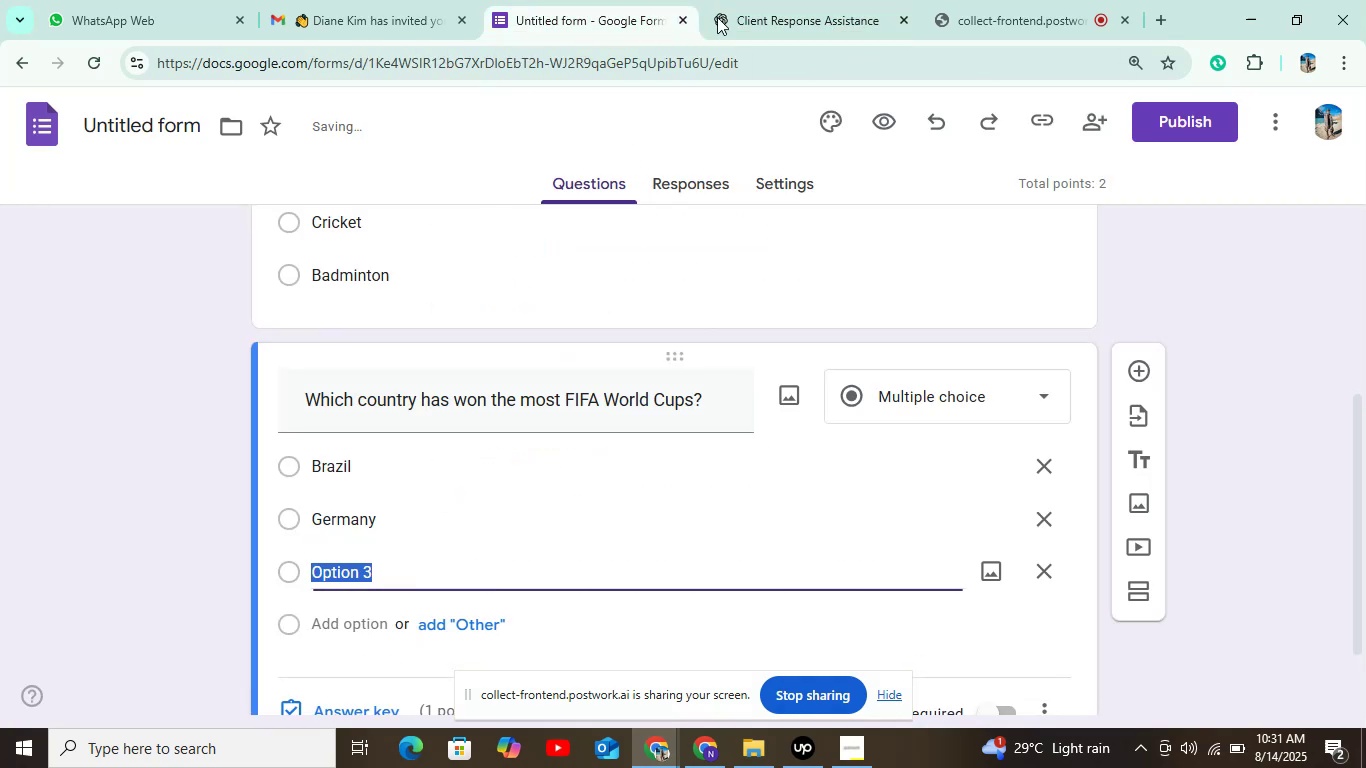 
left_click([745, 0])
 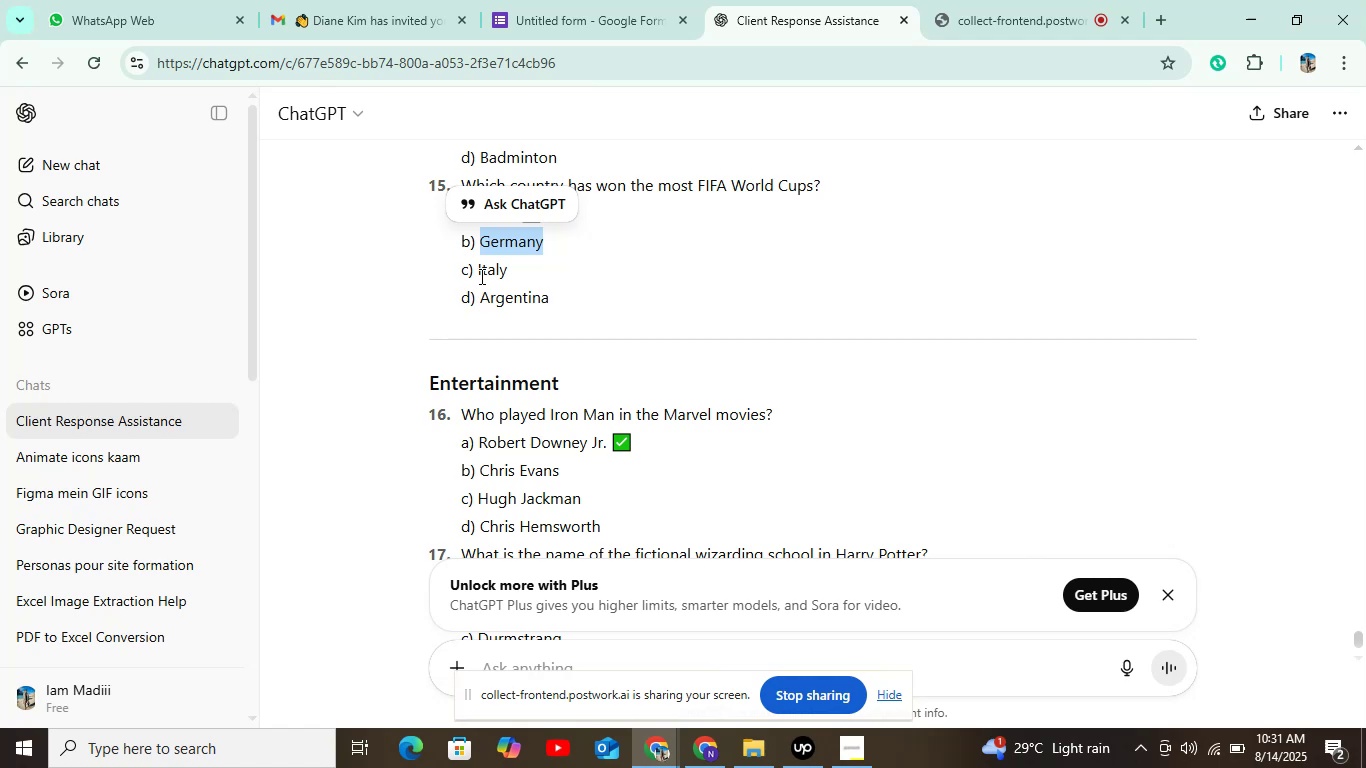 
left_click_drag(start_coordinate=[480, 274], to_coordinate=[548, 275])
 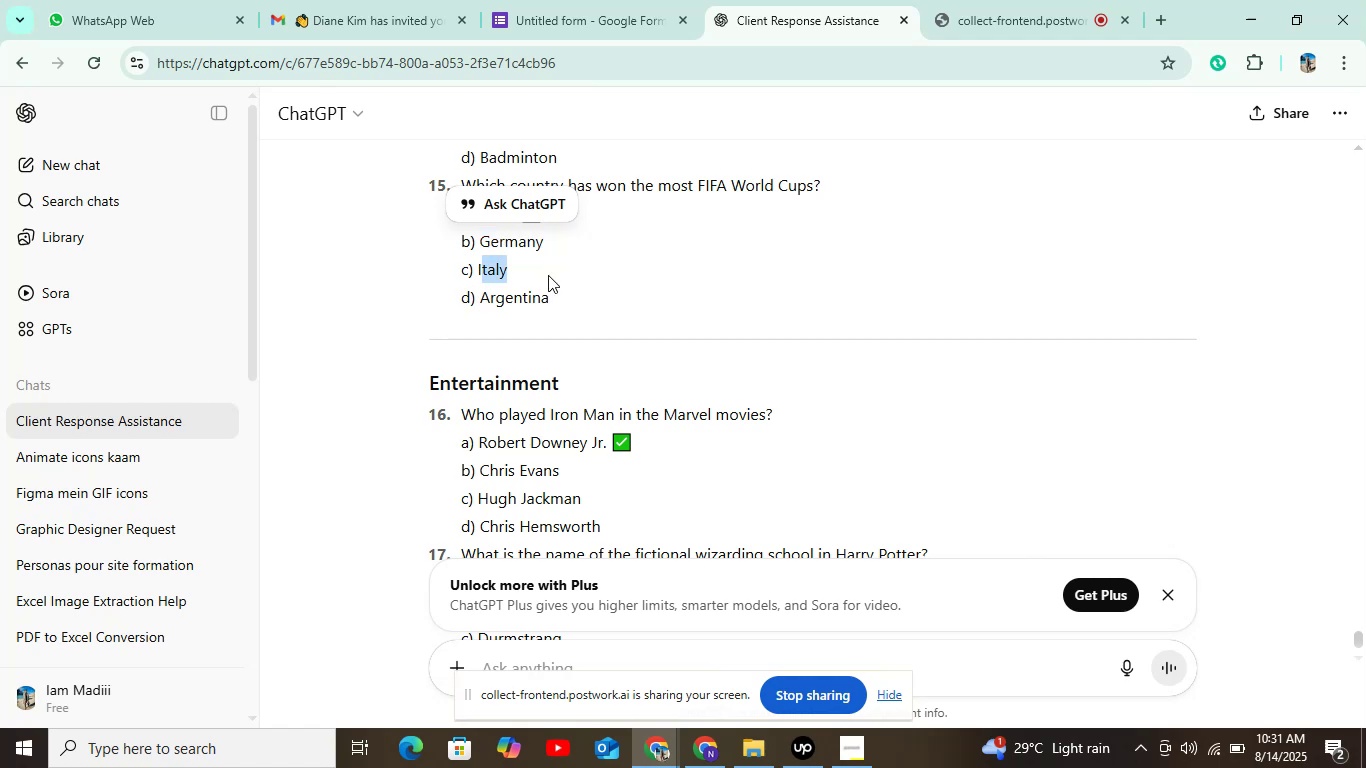 
hold_key(key=ControlLeft, duration=0.37)
 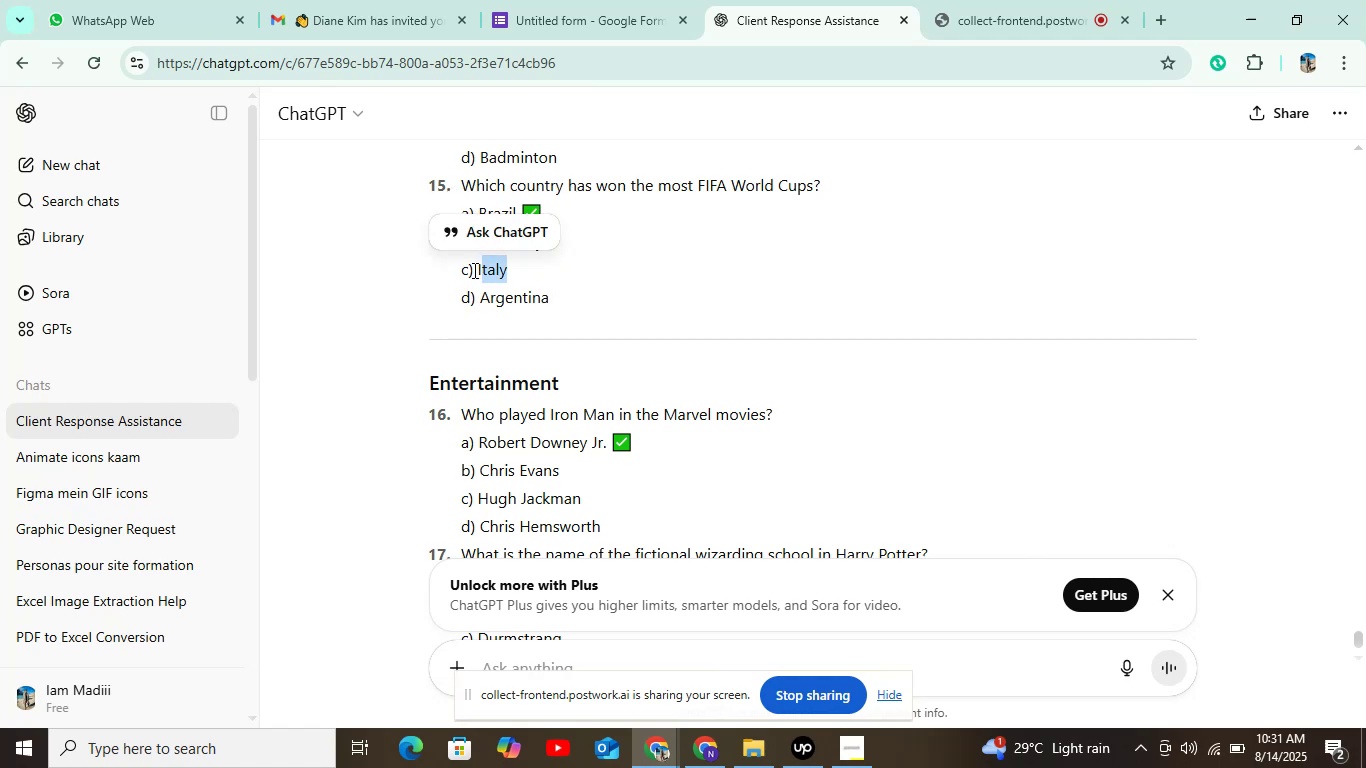 
left_click_drag(start_coordinate=[473, 269], to_coordinate=[552, 266])
 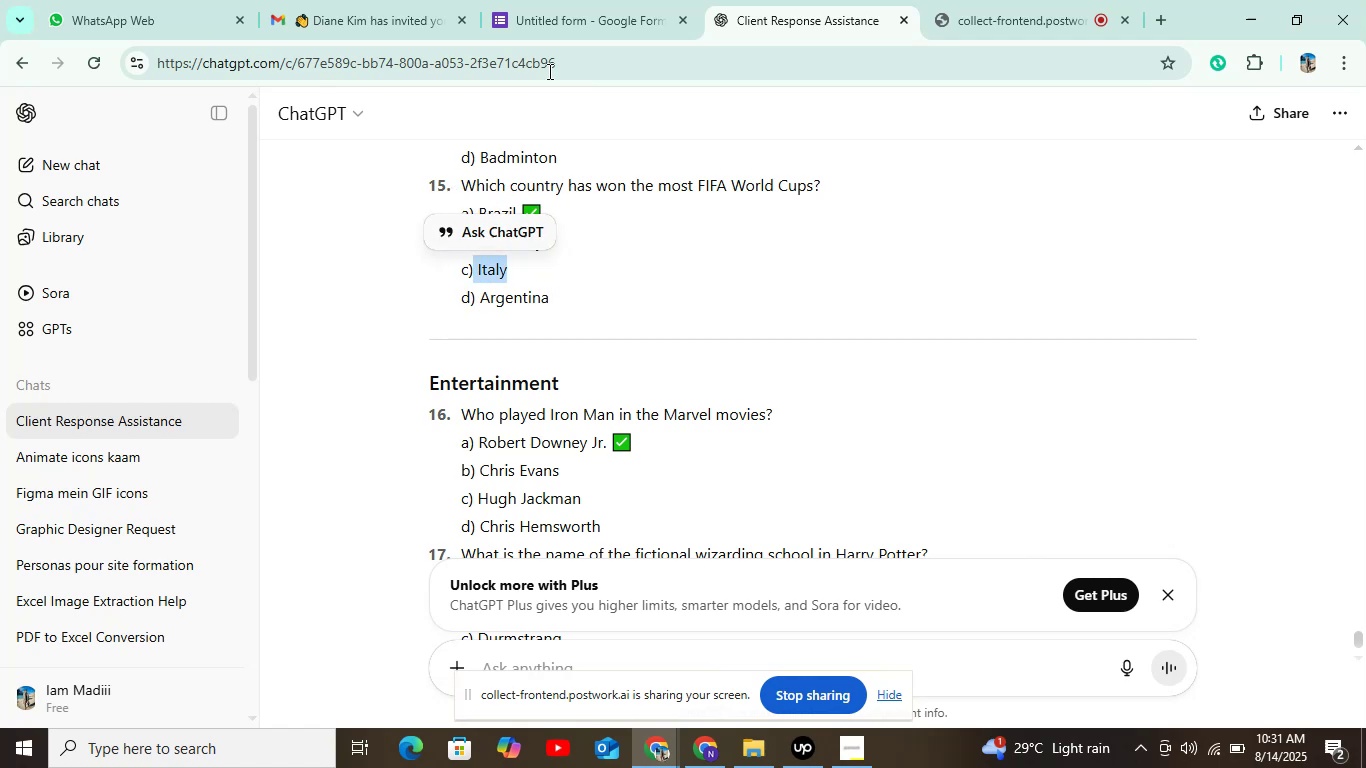 
hold_key(key=C, duration=0.32)
 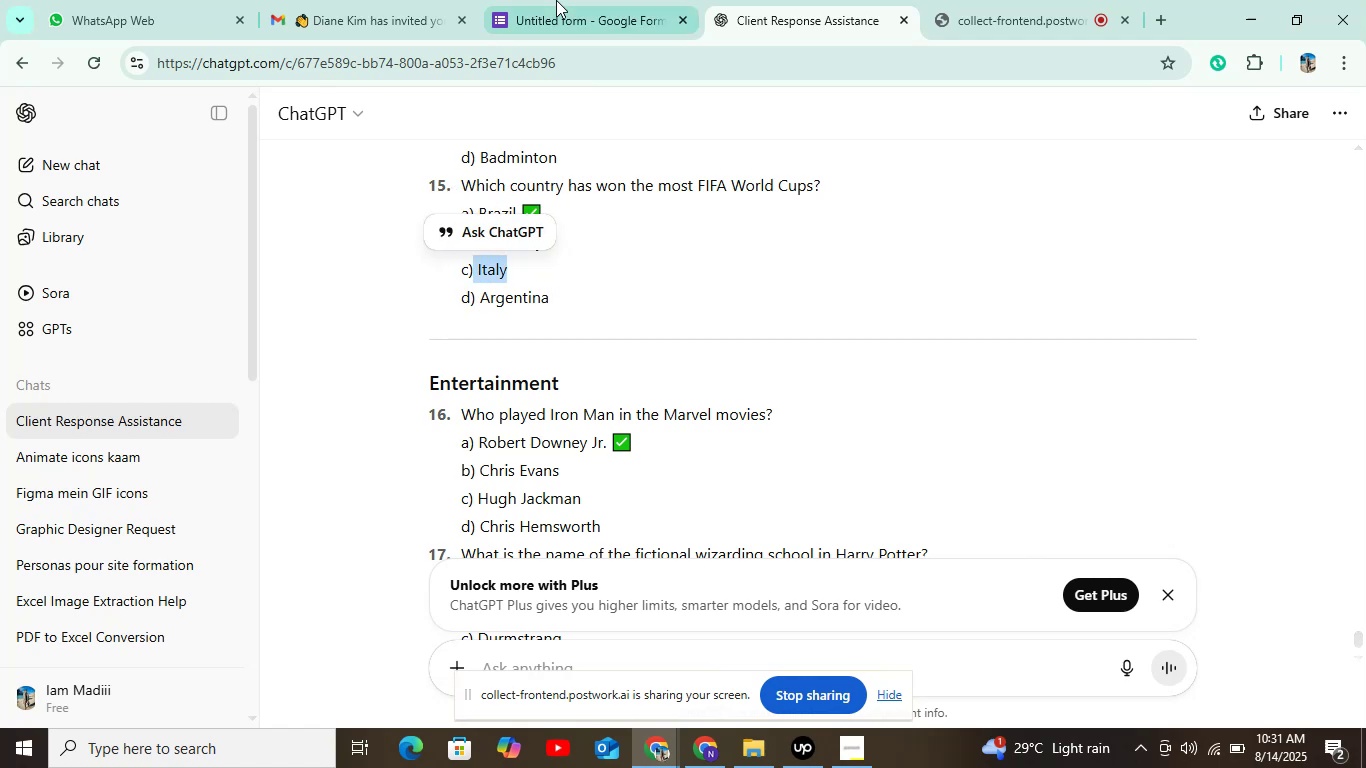 
left_click([557, 0])
 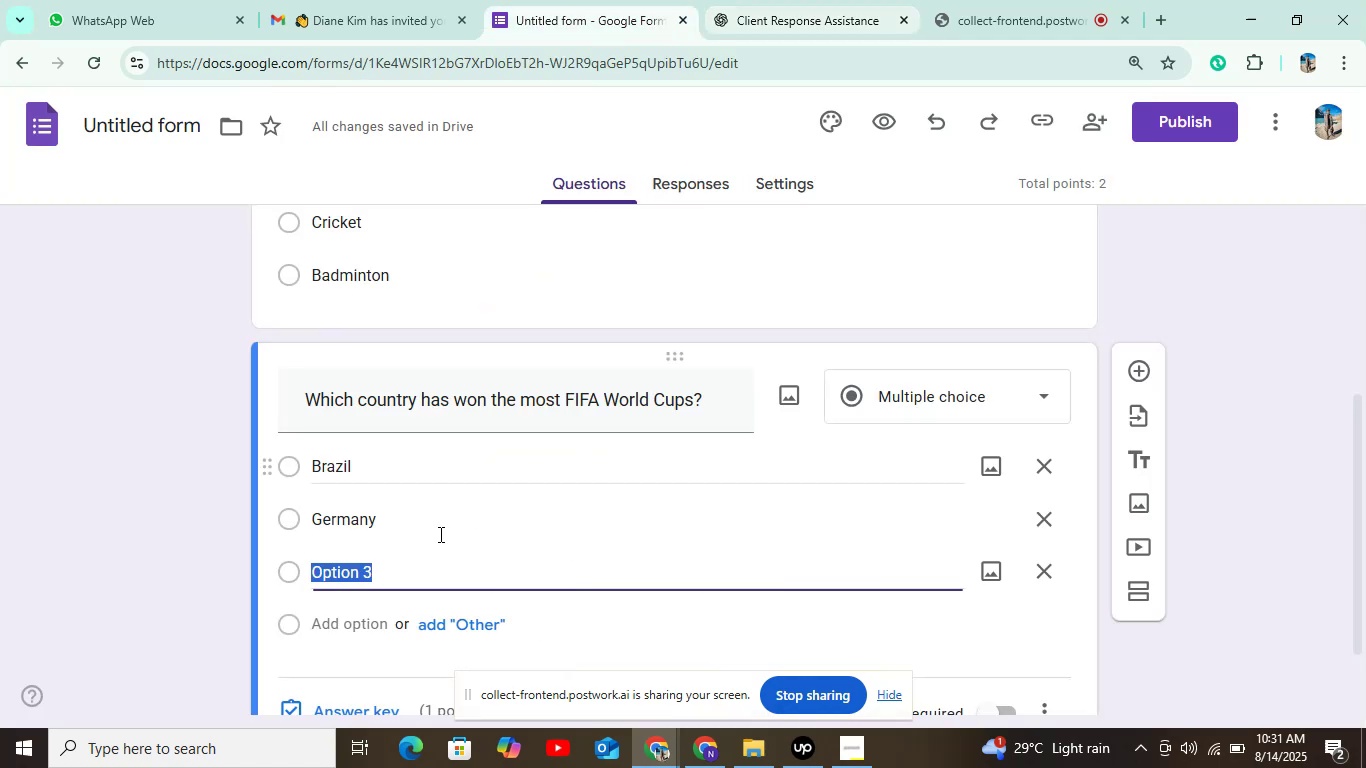 
key(Control+C)
 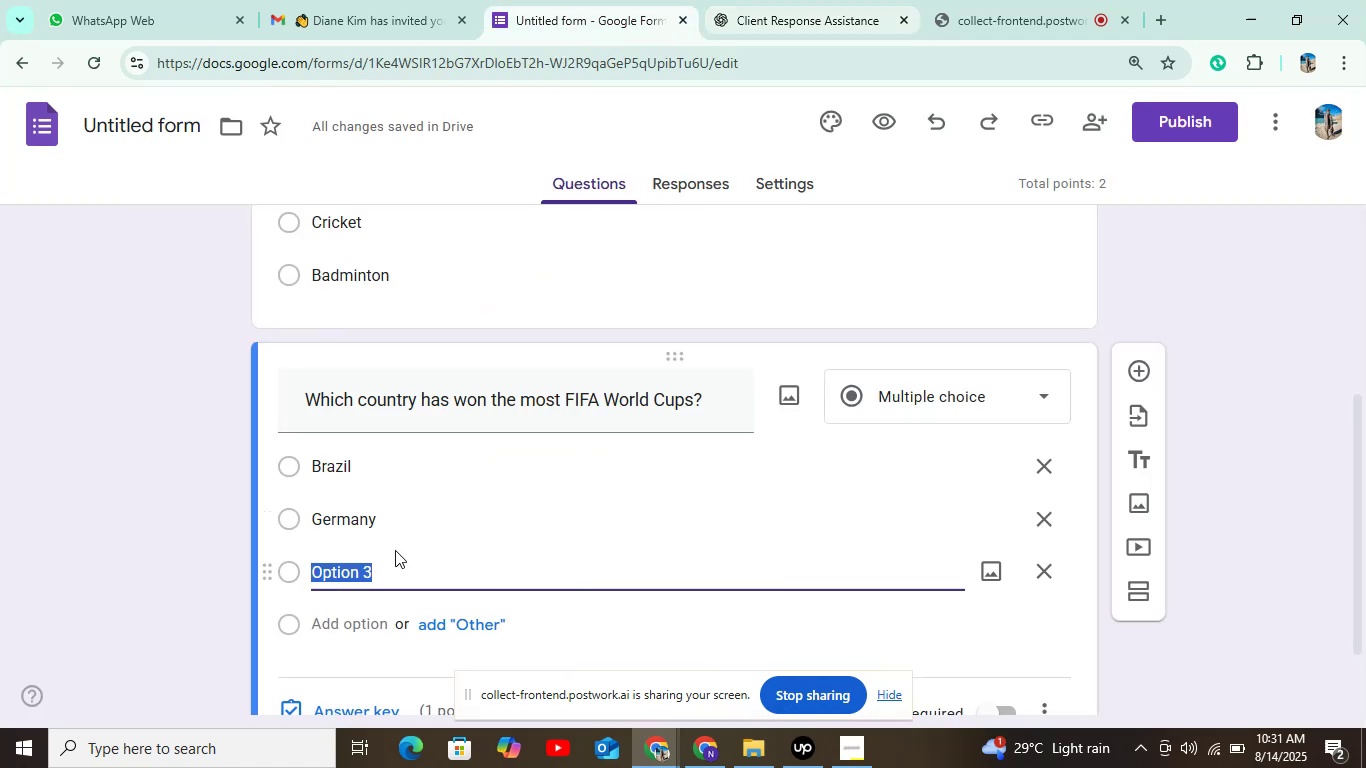 
key(Control+V)
 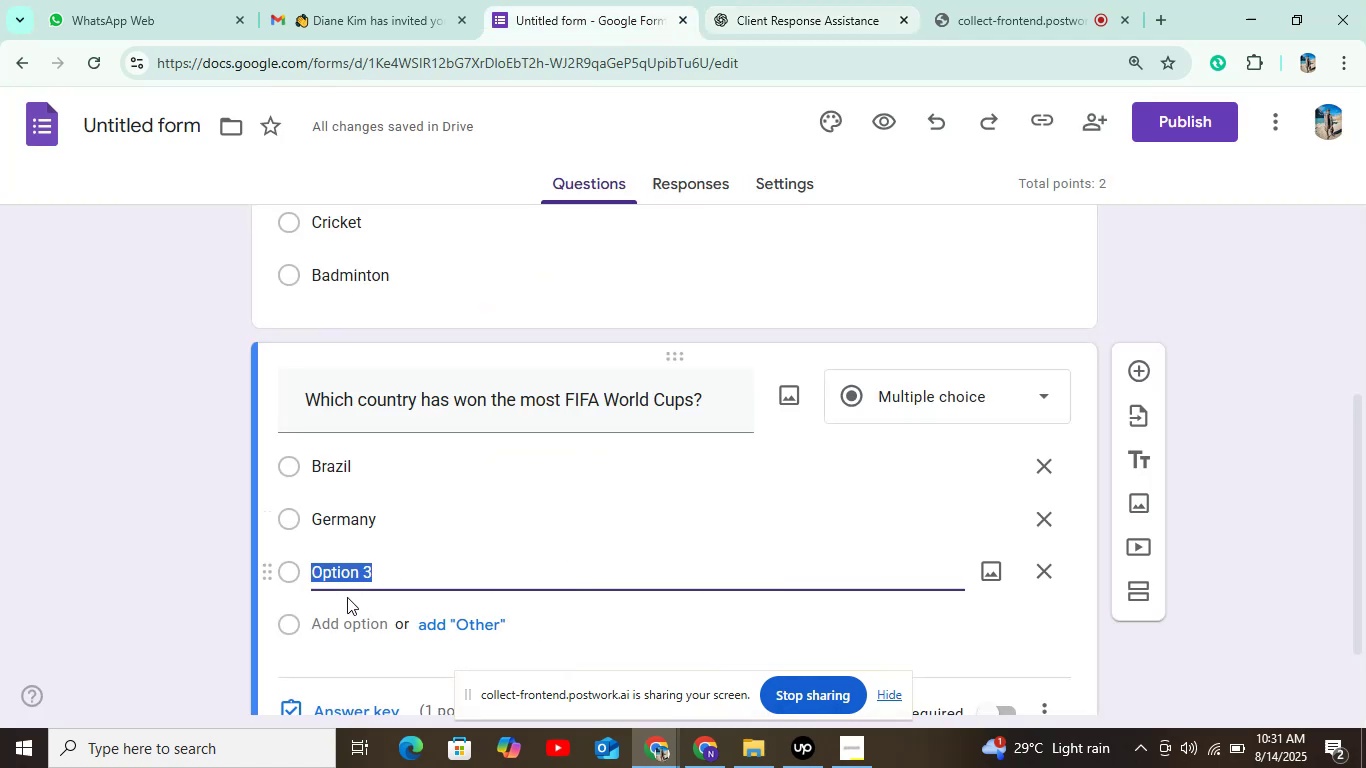 
type(Italy)
 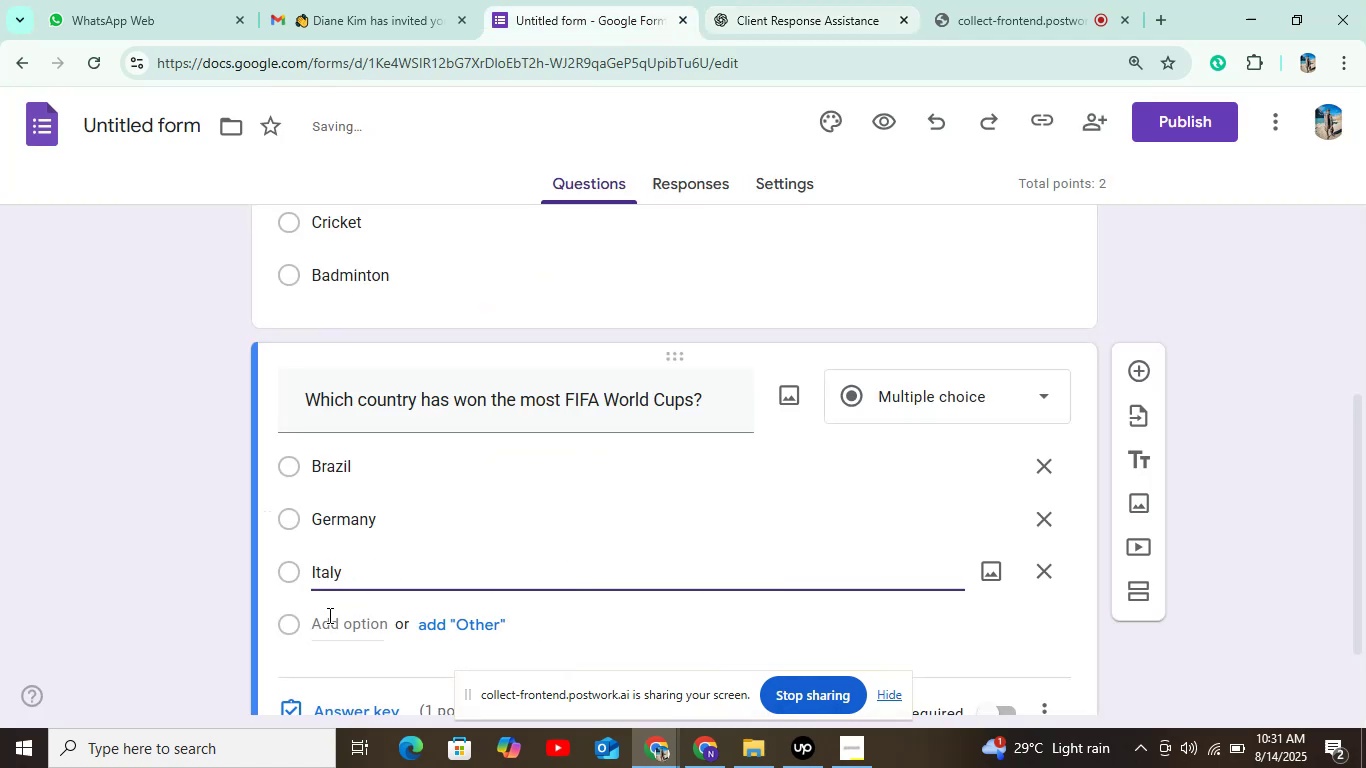 
left_click([334, 635])
 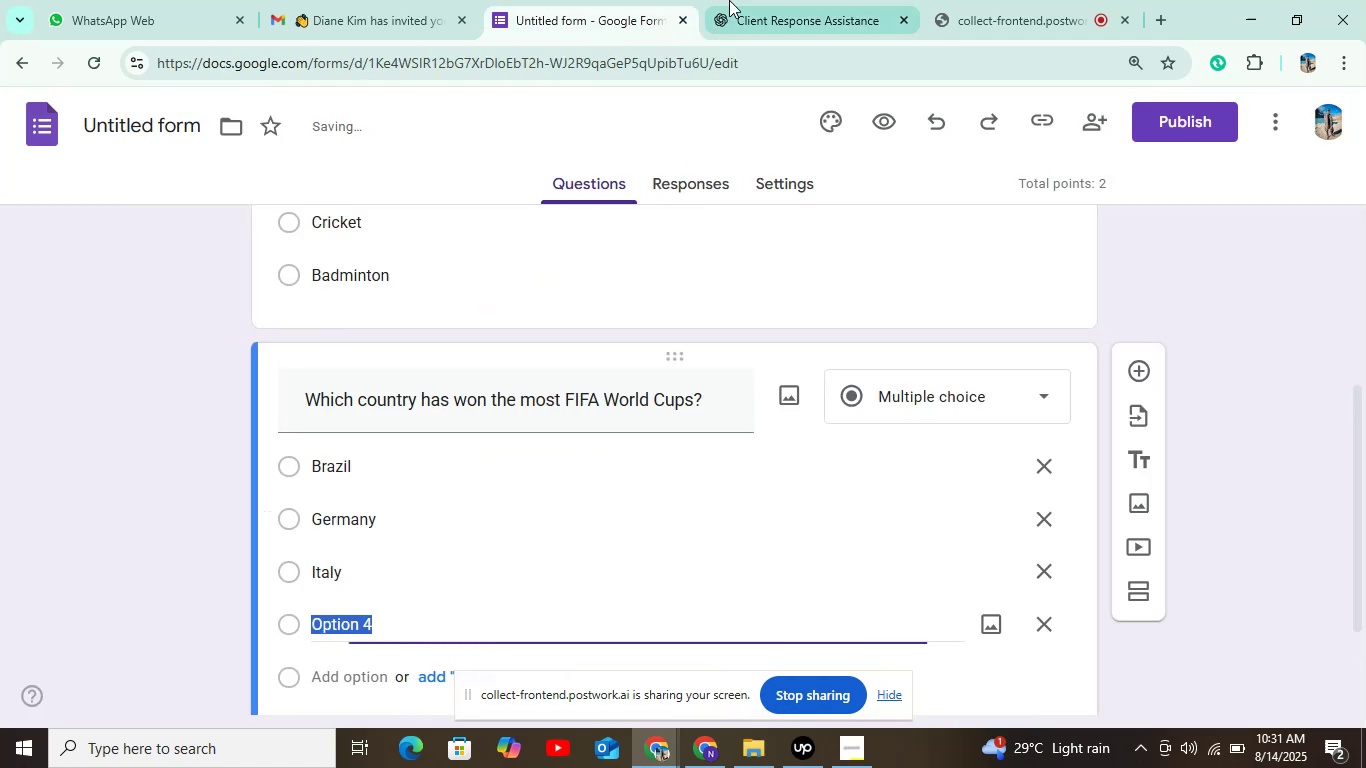 
left_click([729, 0])
 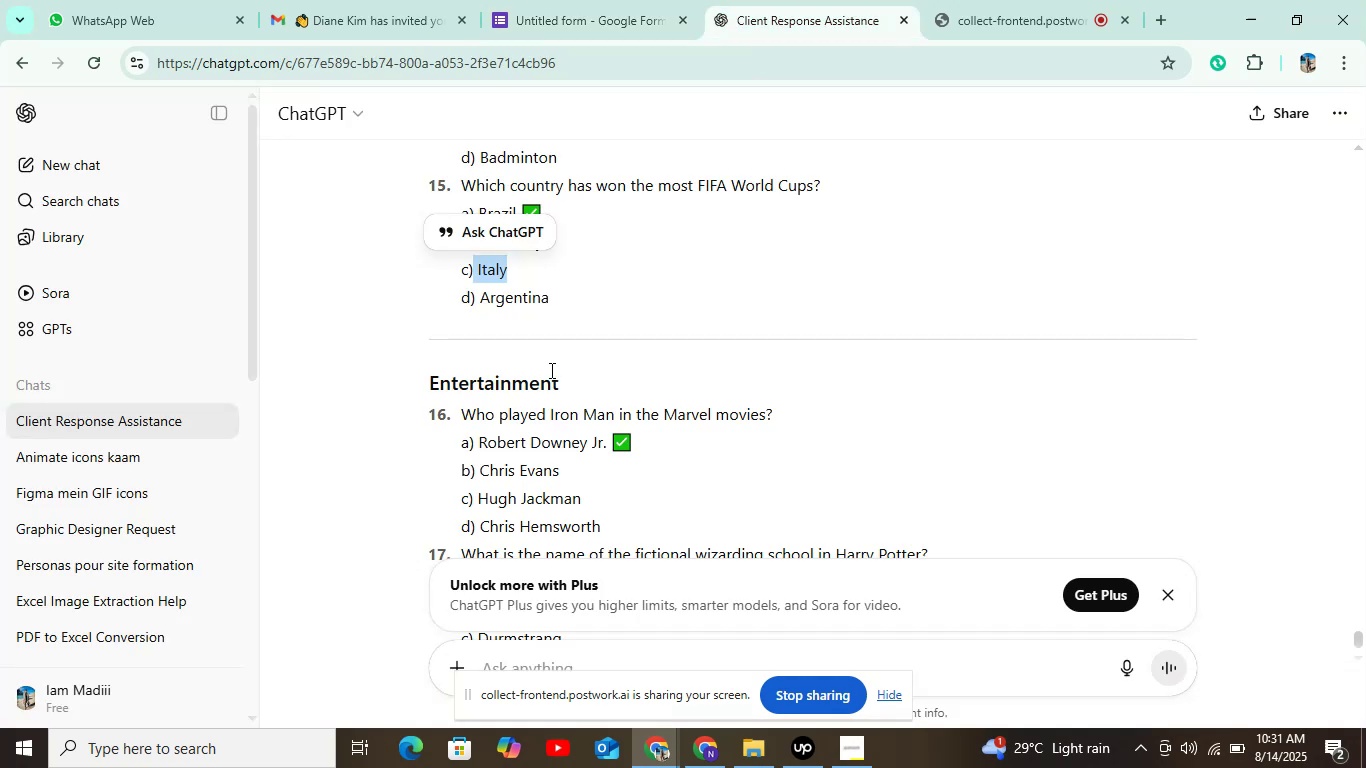 
left_click_drag(start_coordinate=[484, 302], to_coordinate=[584, 315])
 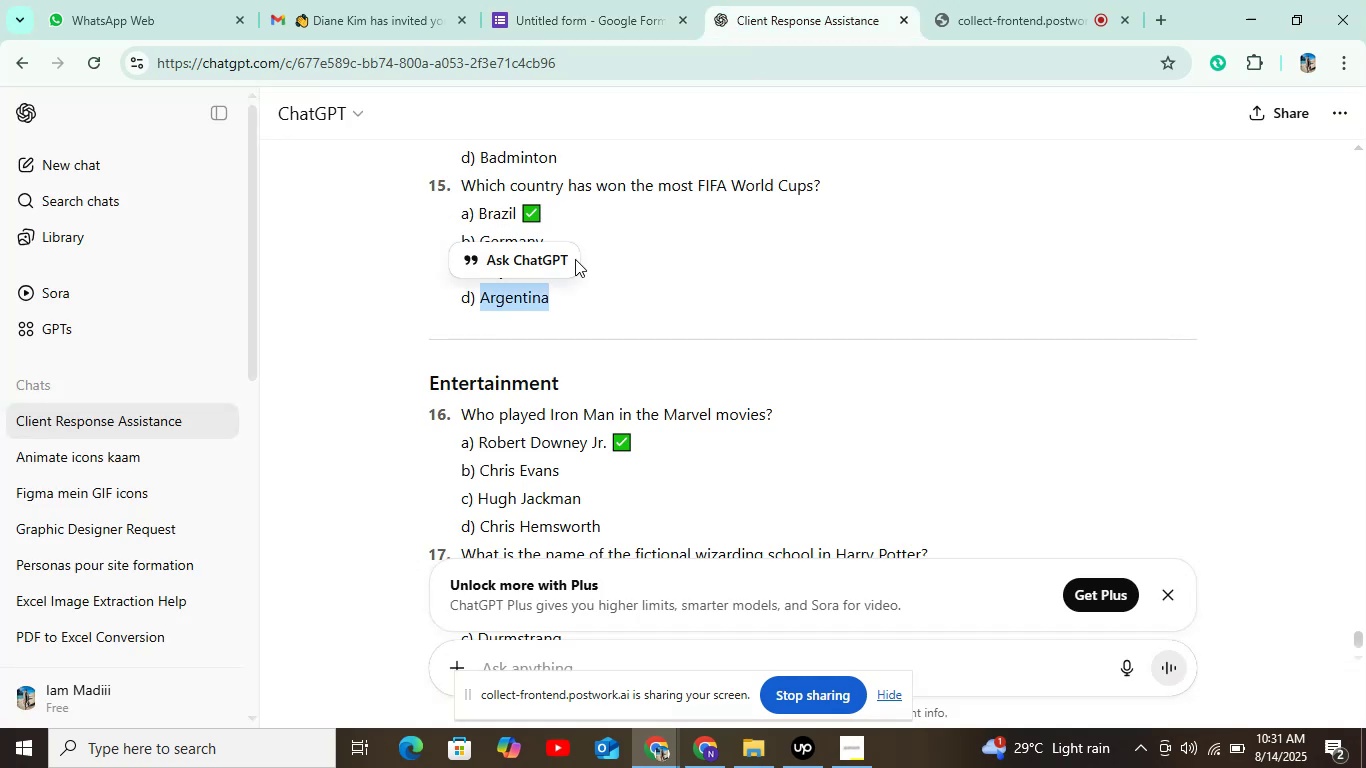 
key(Control+C)
 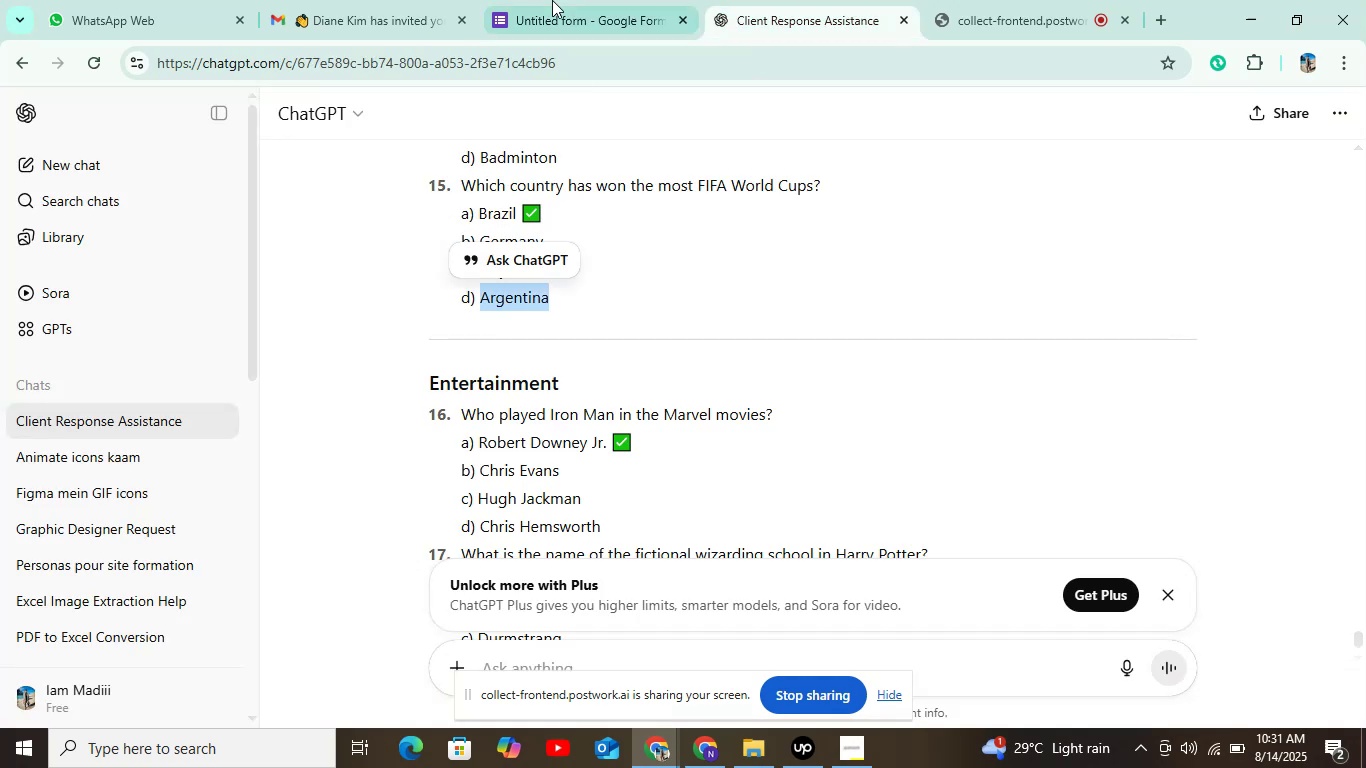 
left_click([554, 0])
 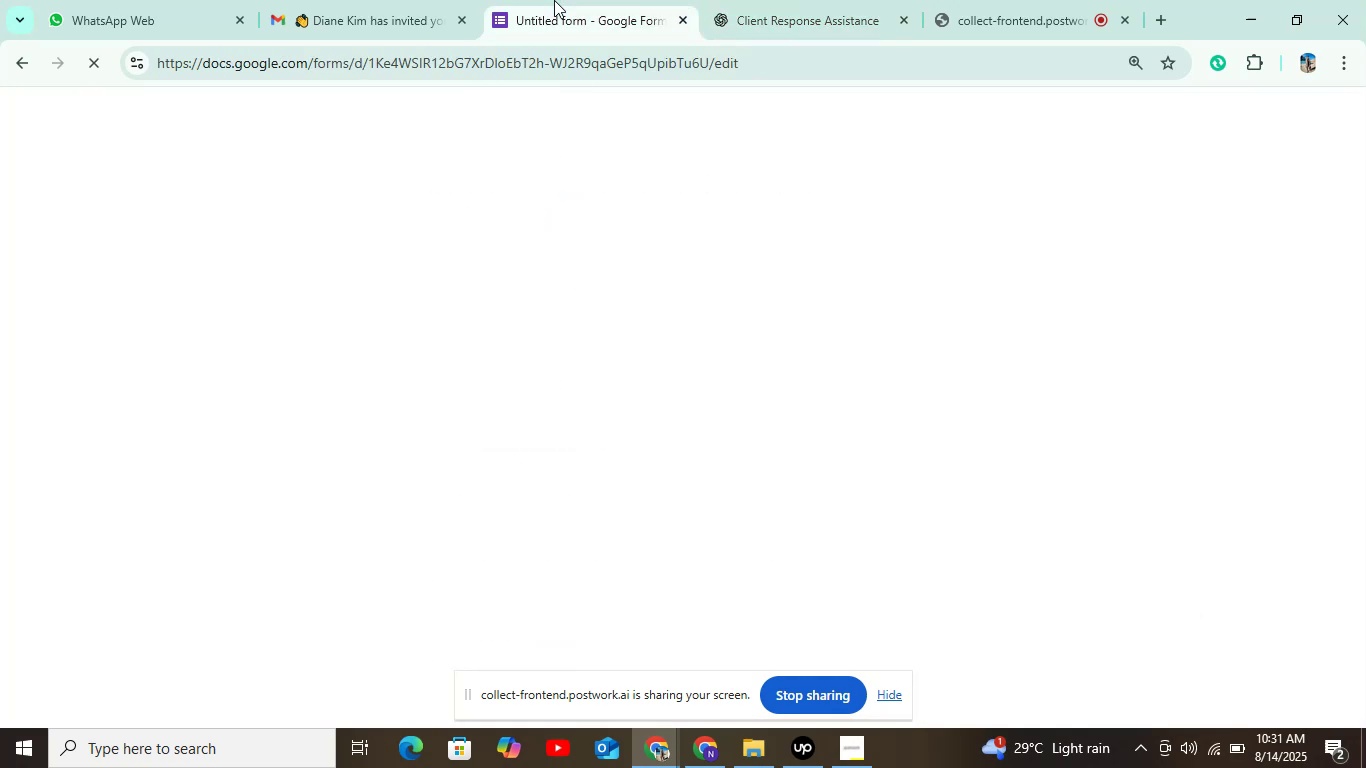 
key(Control+V)
 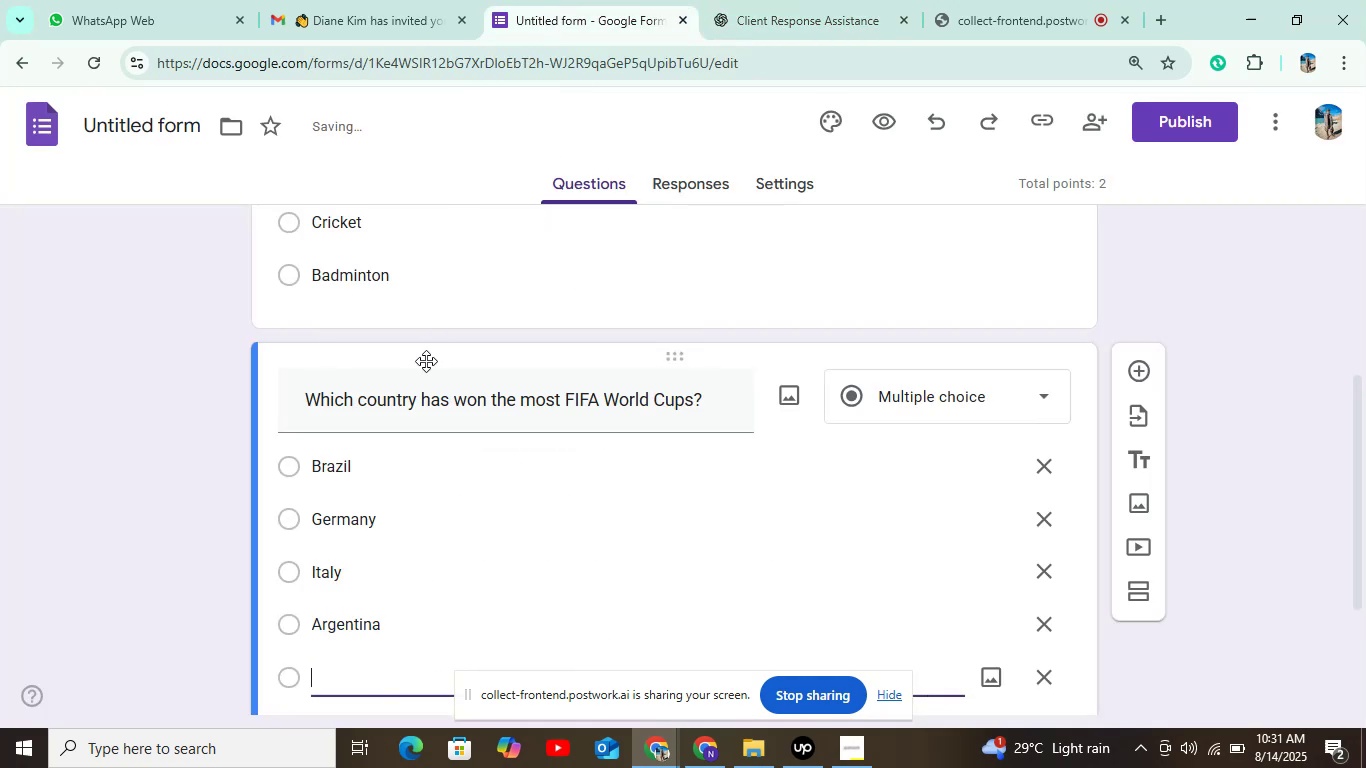 
scroll: coordinate [410, 494], scroll_direction: down, amount: 3.0
 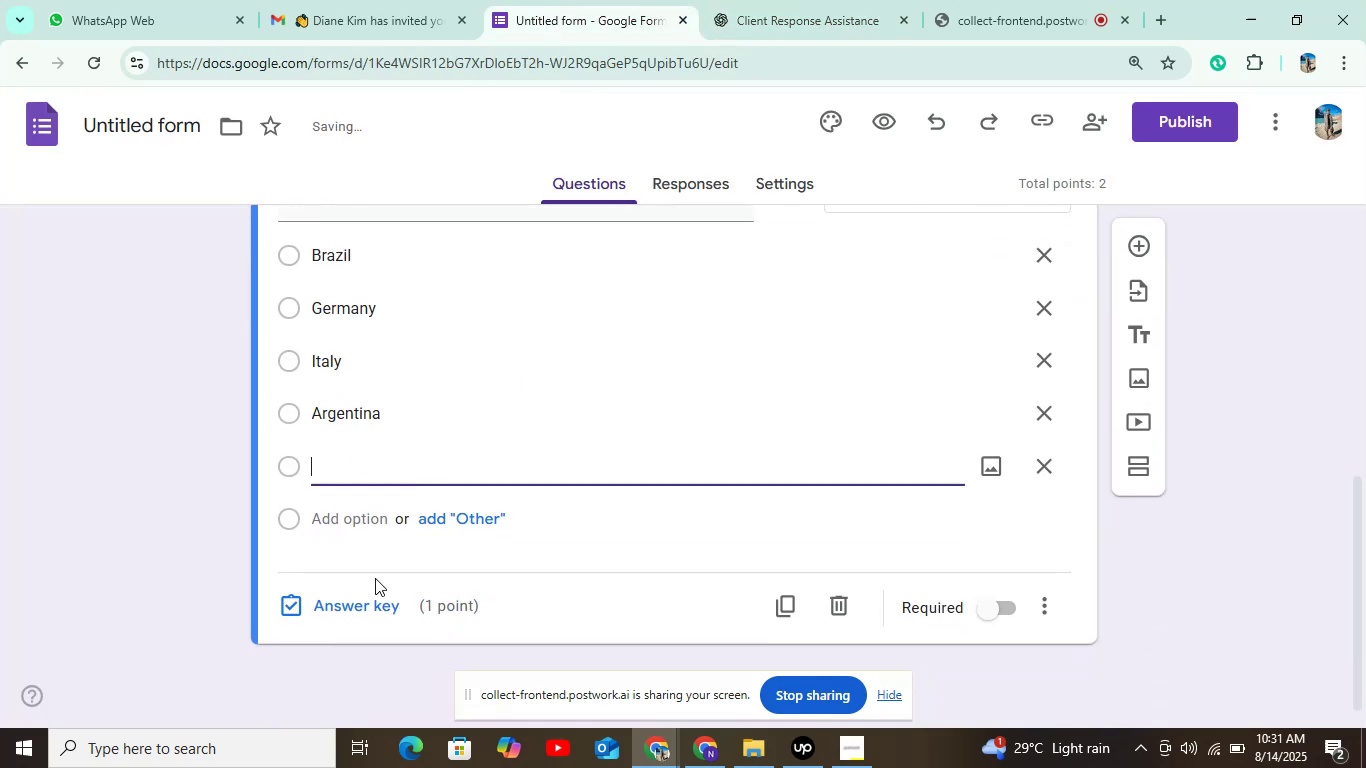 
left_click([369, 610])
 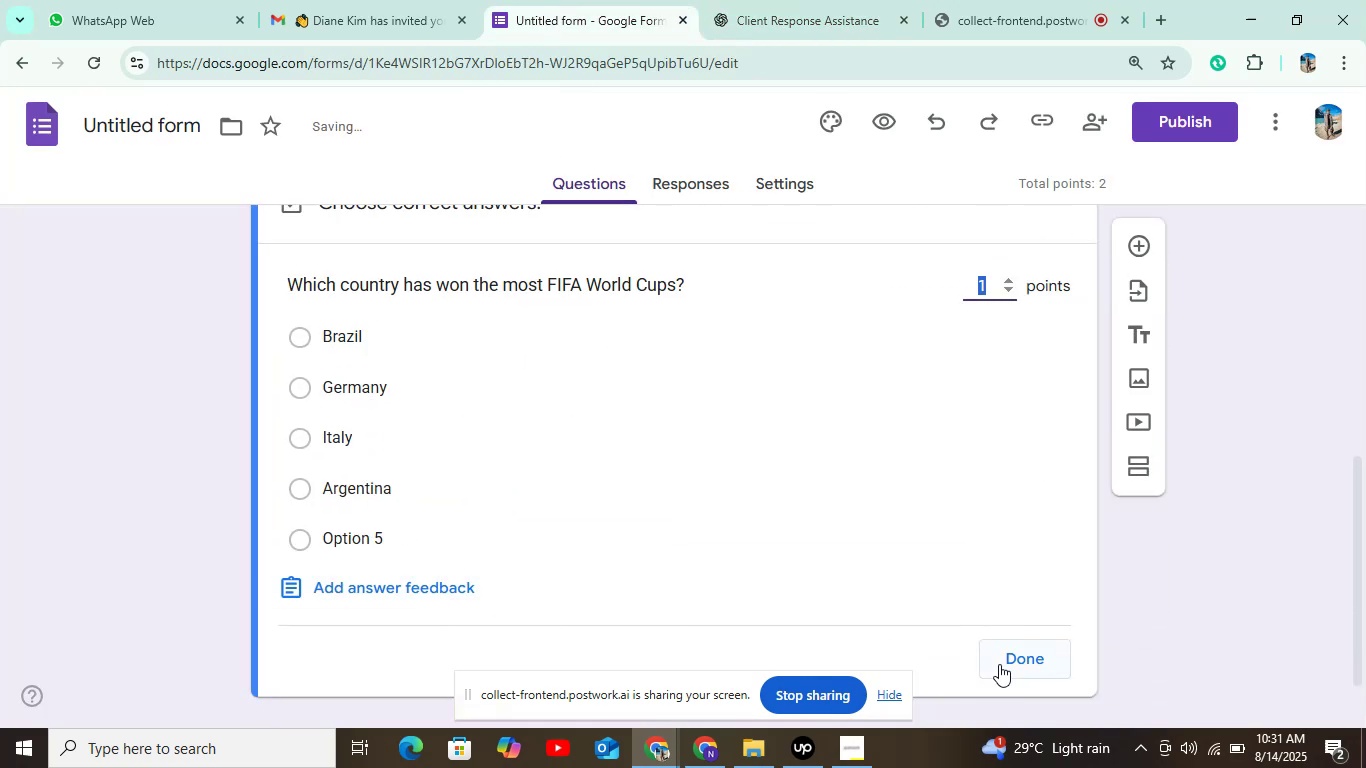 
left_click([340, 334])
 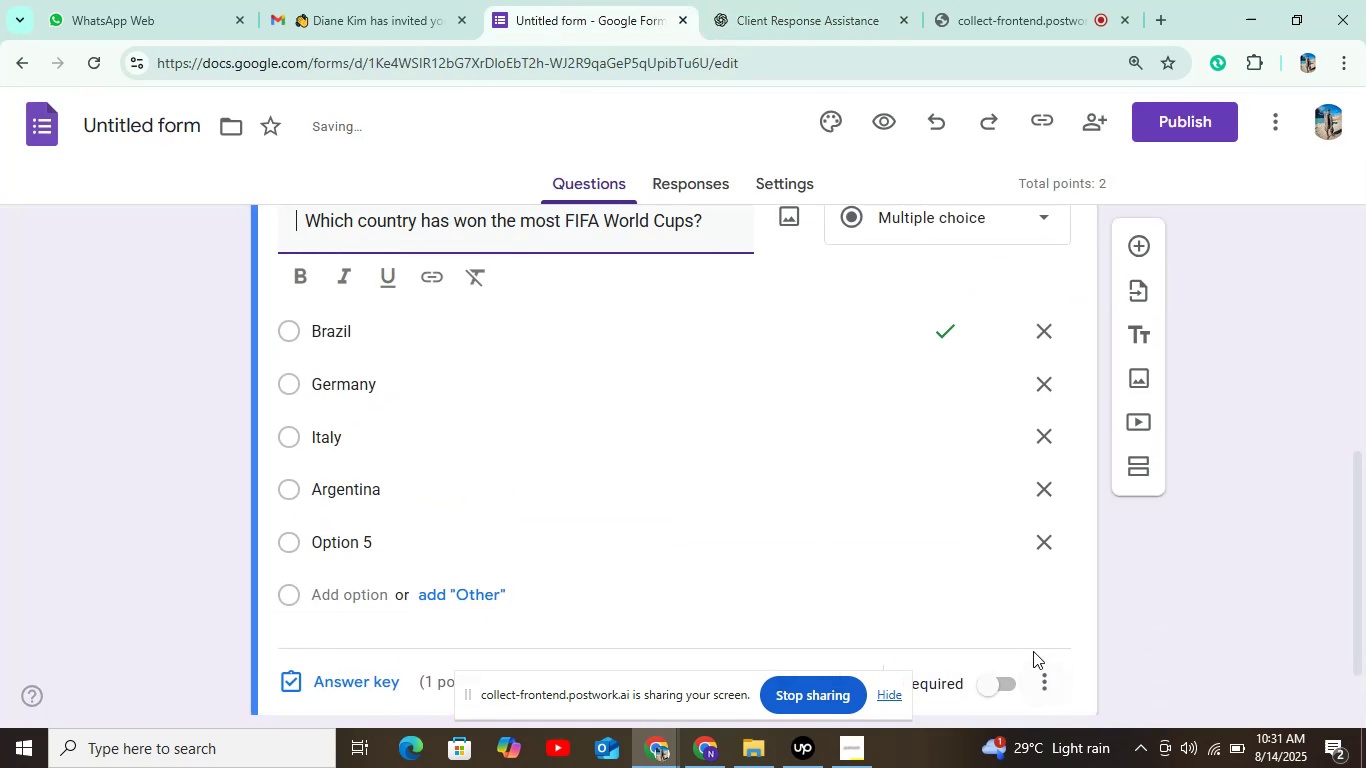 
left_click([1035, 544])
 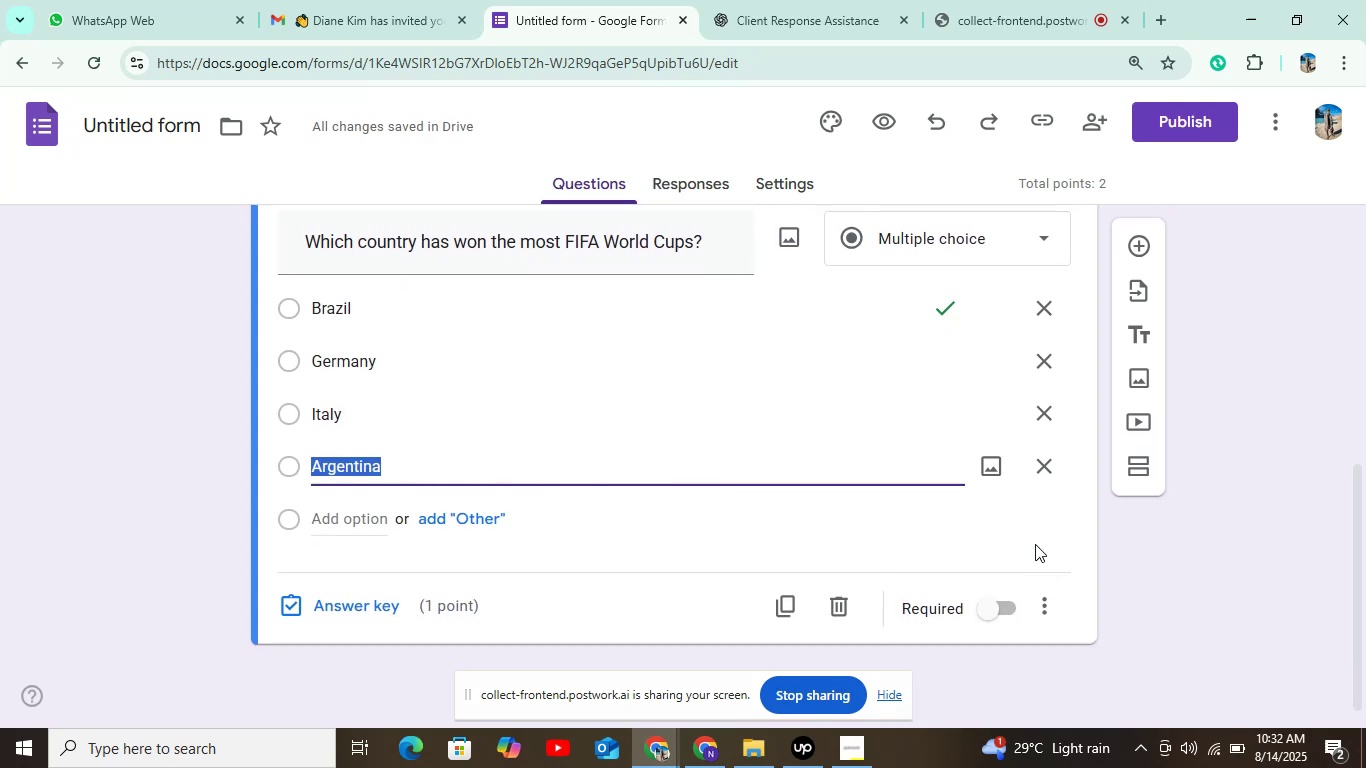 
wait(12.54)
 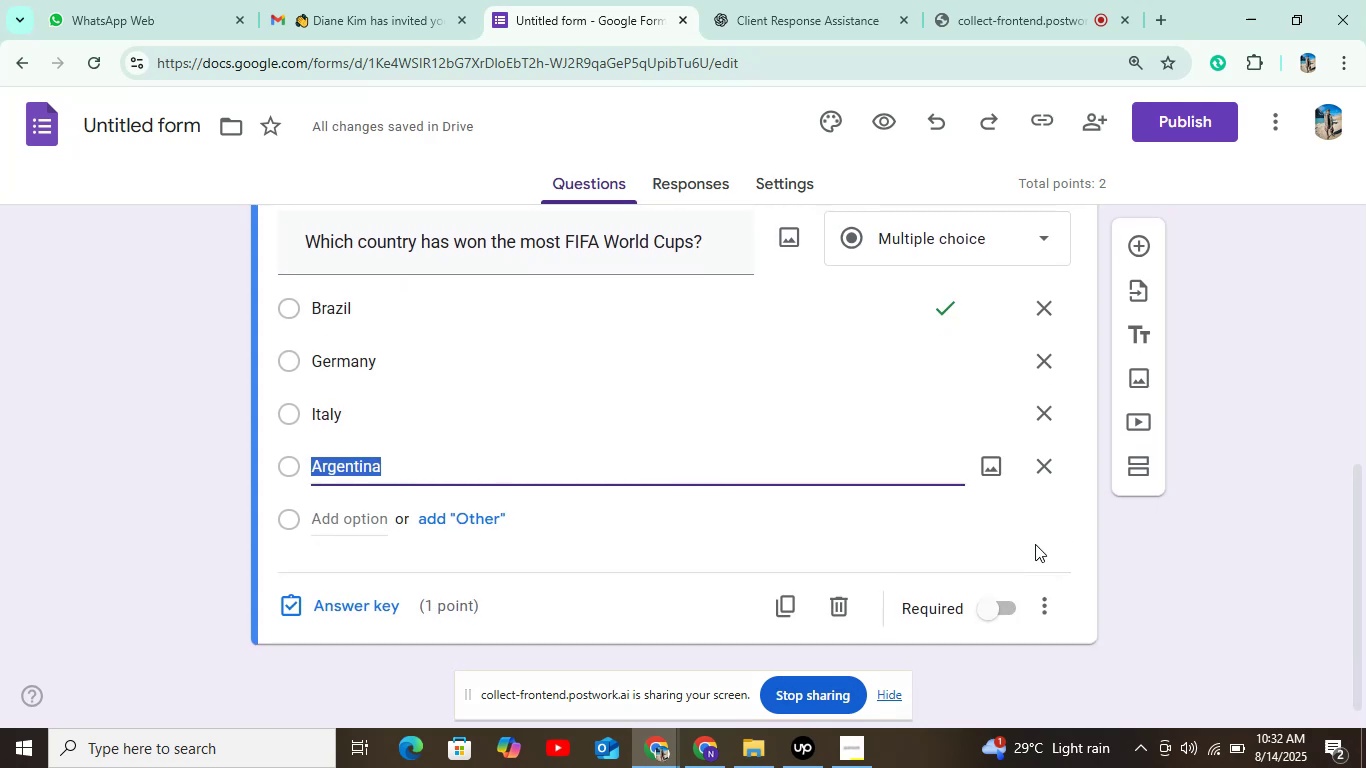 
left_click([997, 611])
 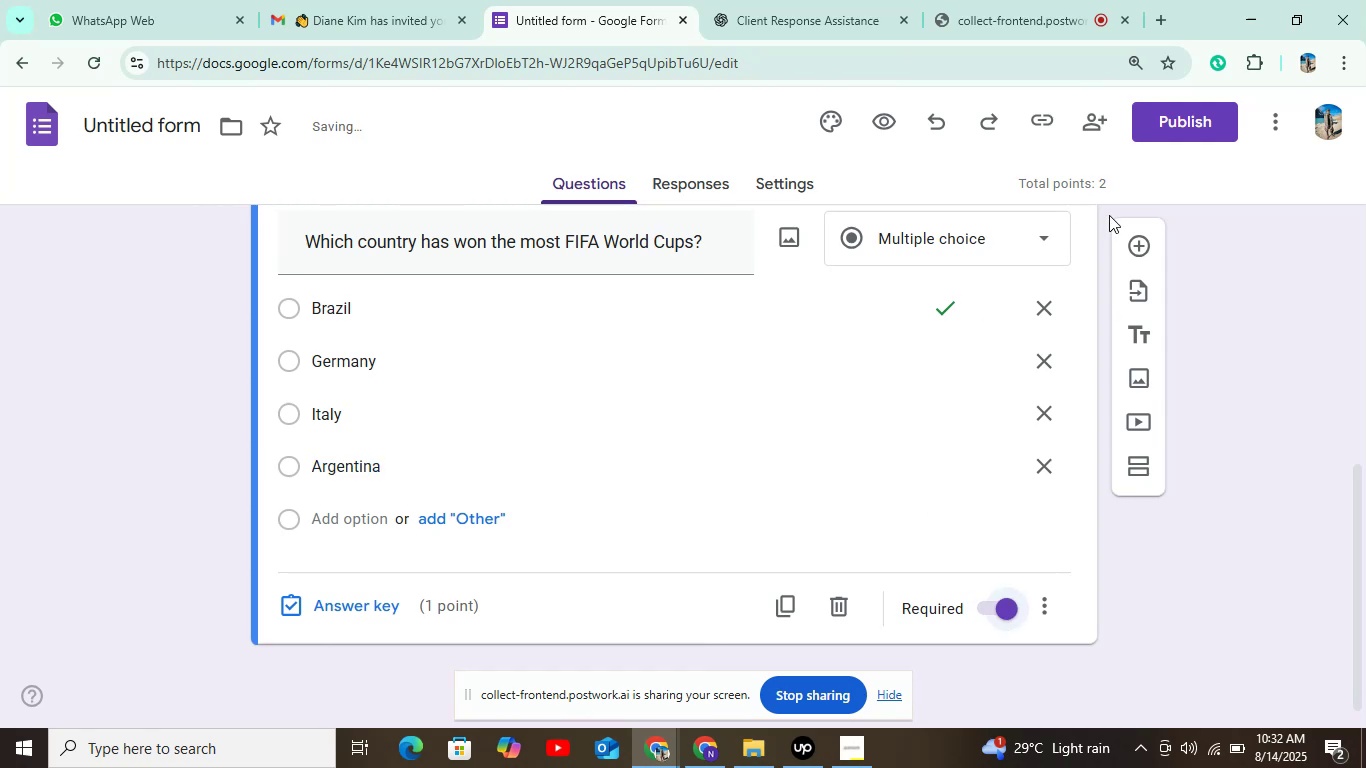 
left_click([1141, 237])
 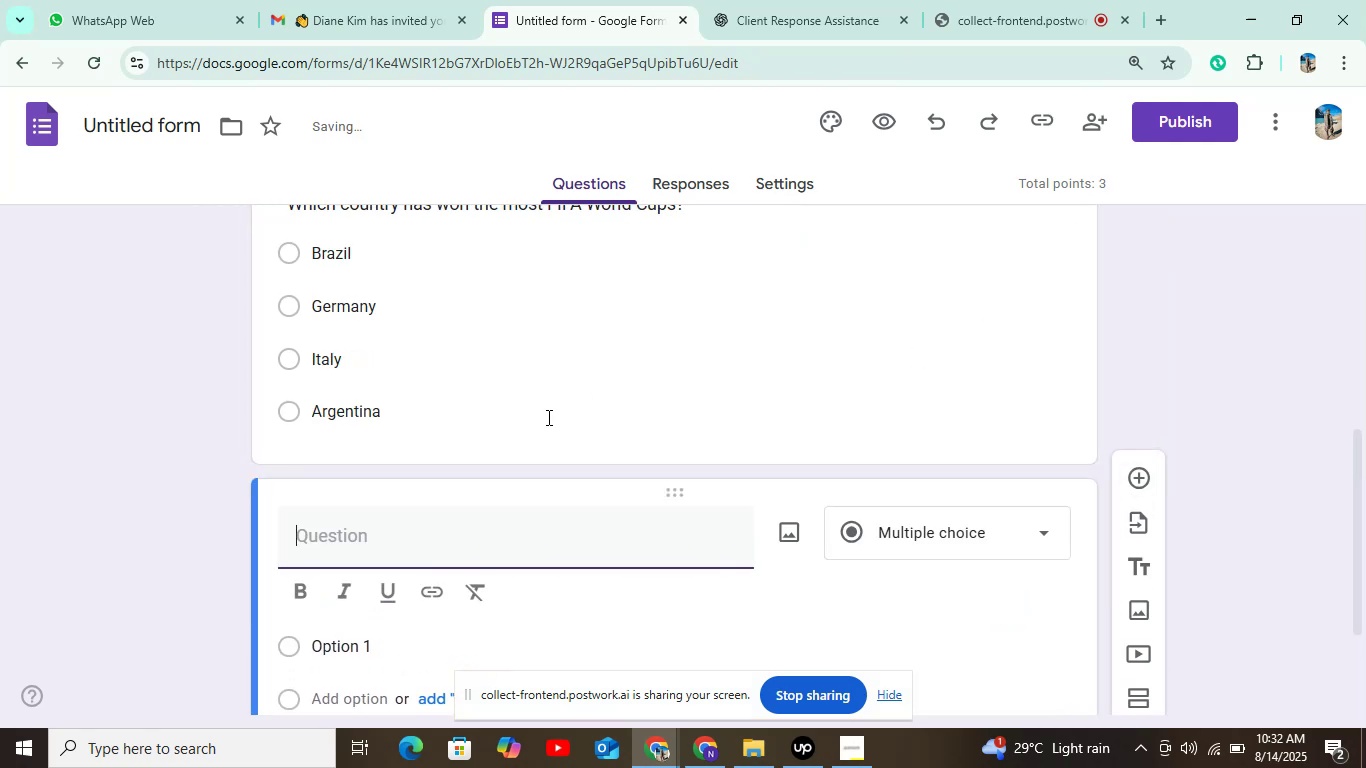 
scroll: coordinate [515, 488], scroll_direction: down, amount: 2.0
 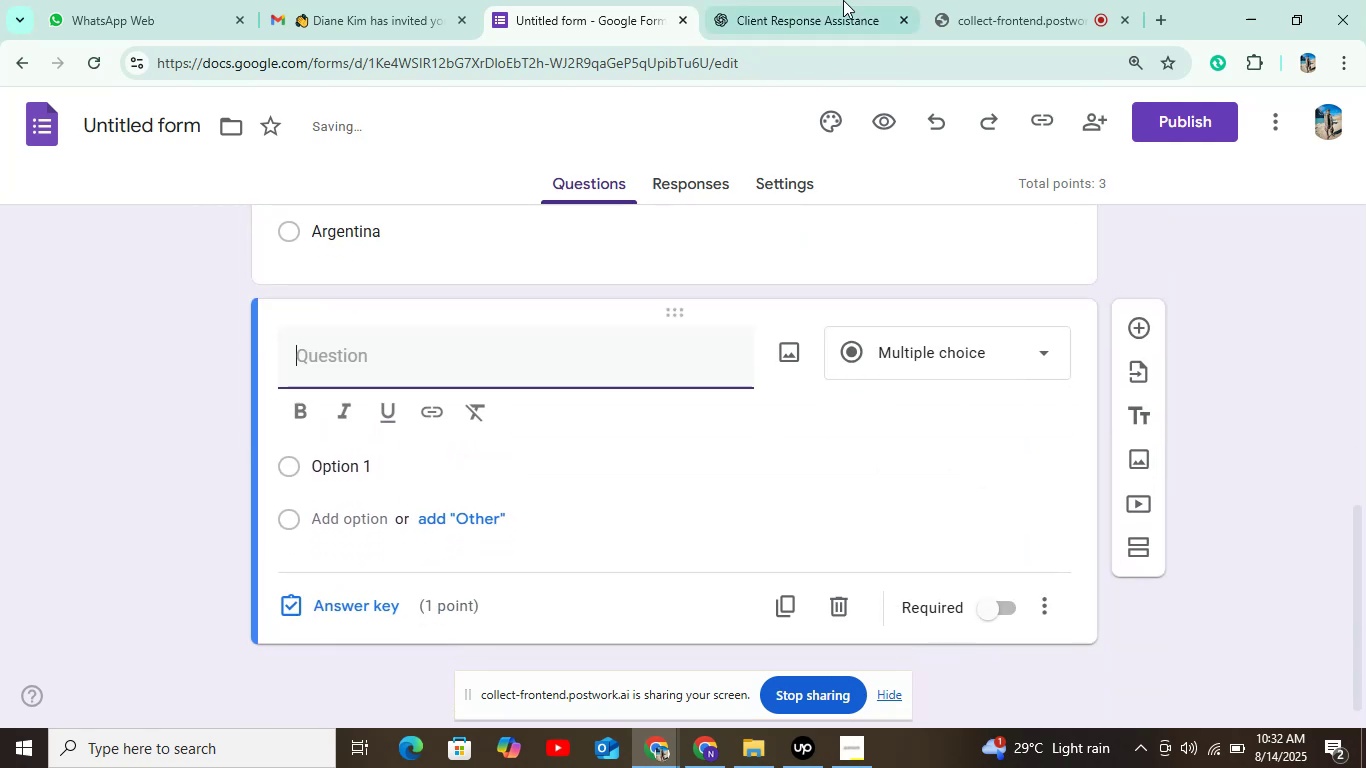 
left_click([844, 0])
 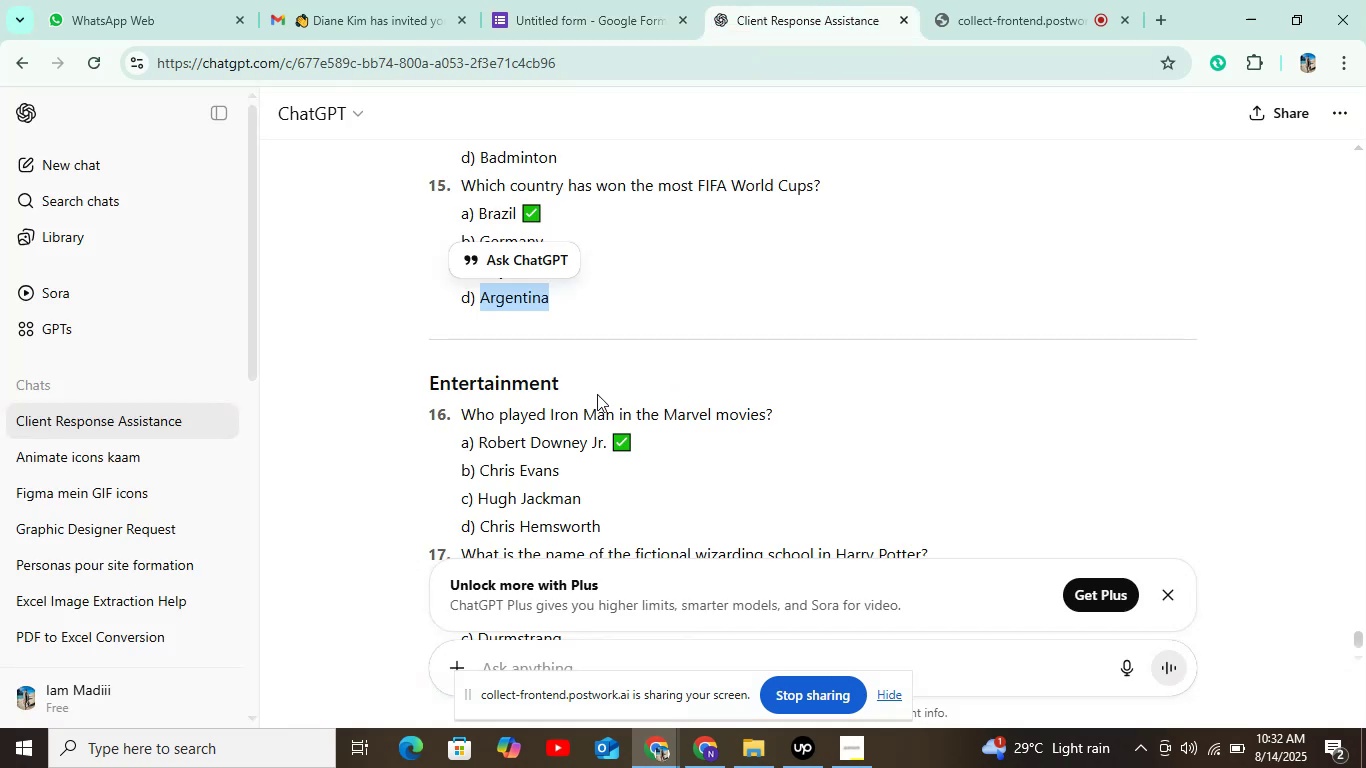 
left_click_drag(start_coordinate=[458, 414], to_coordinate=[788, 406])
 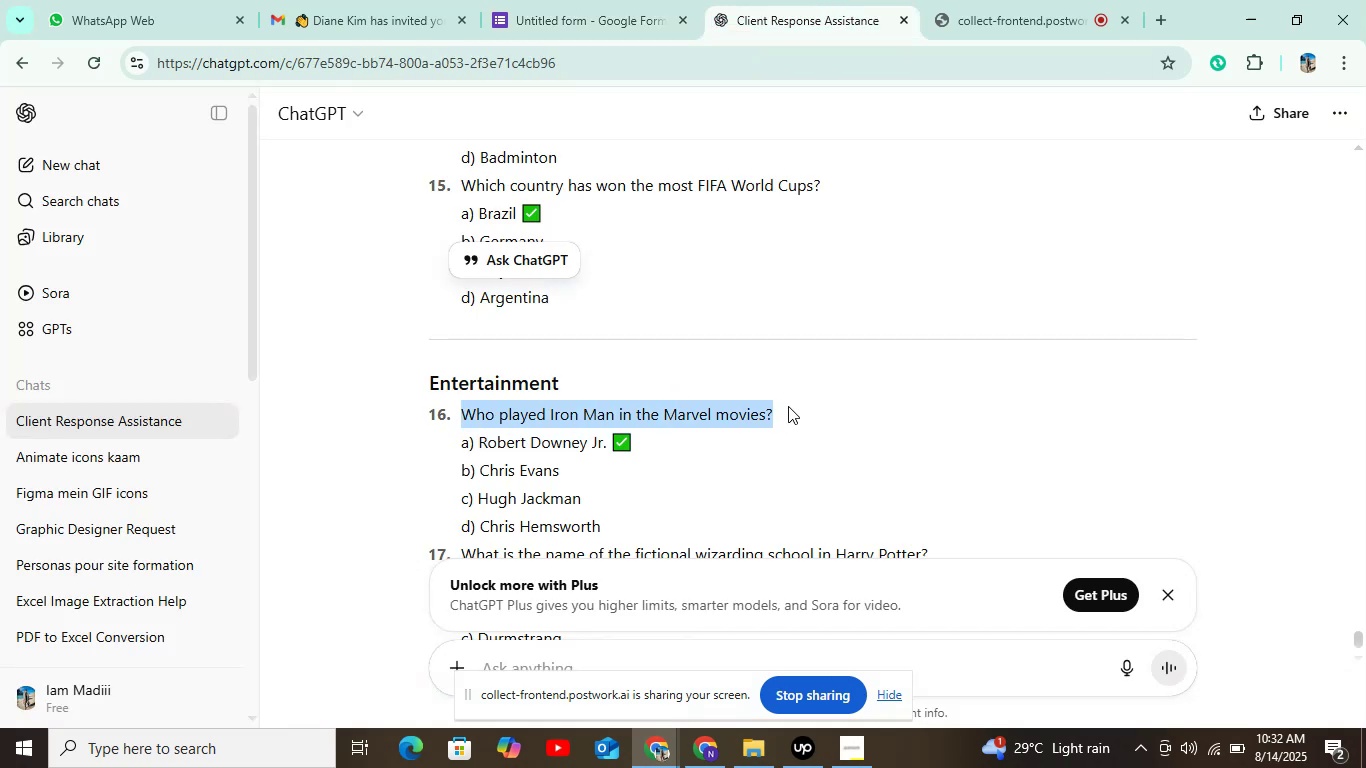 
key(Control+C)
 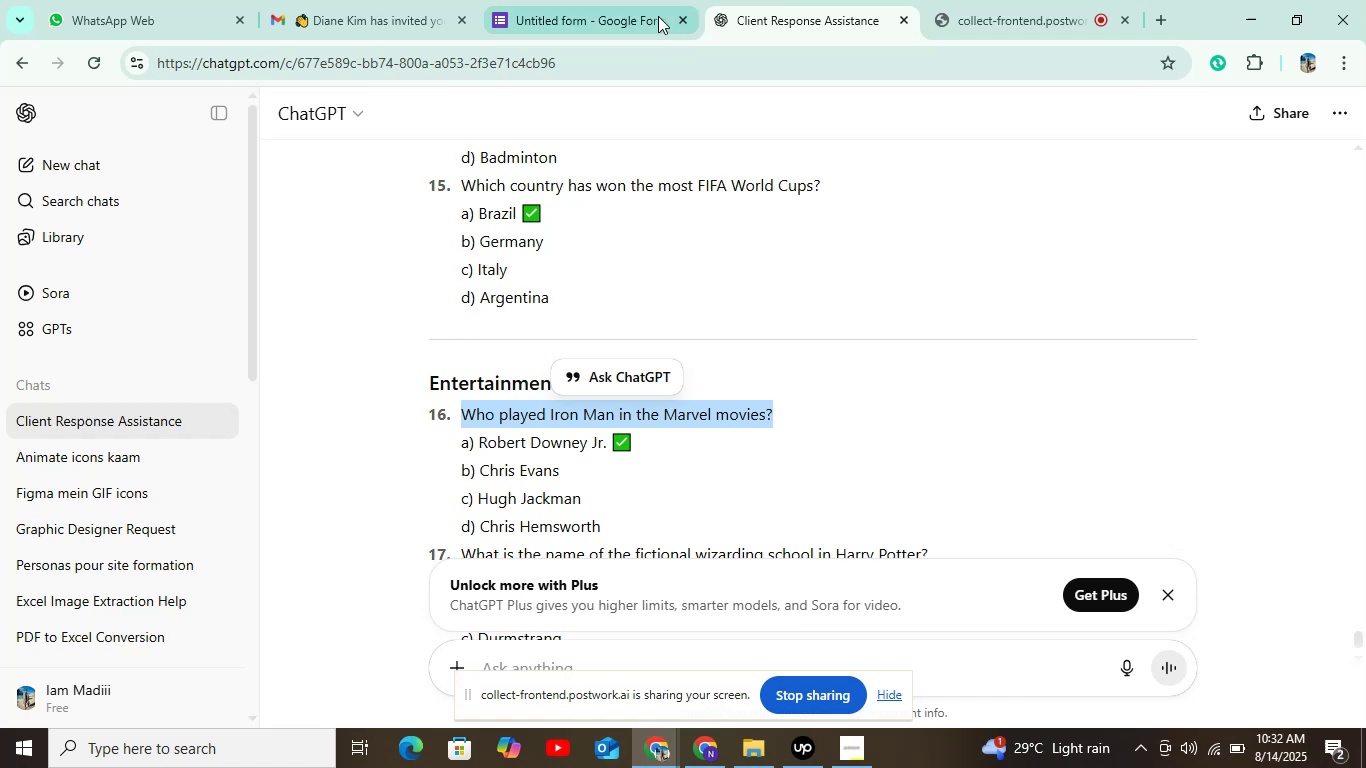 
left_click([658, 16])
 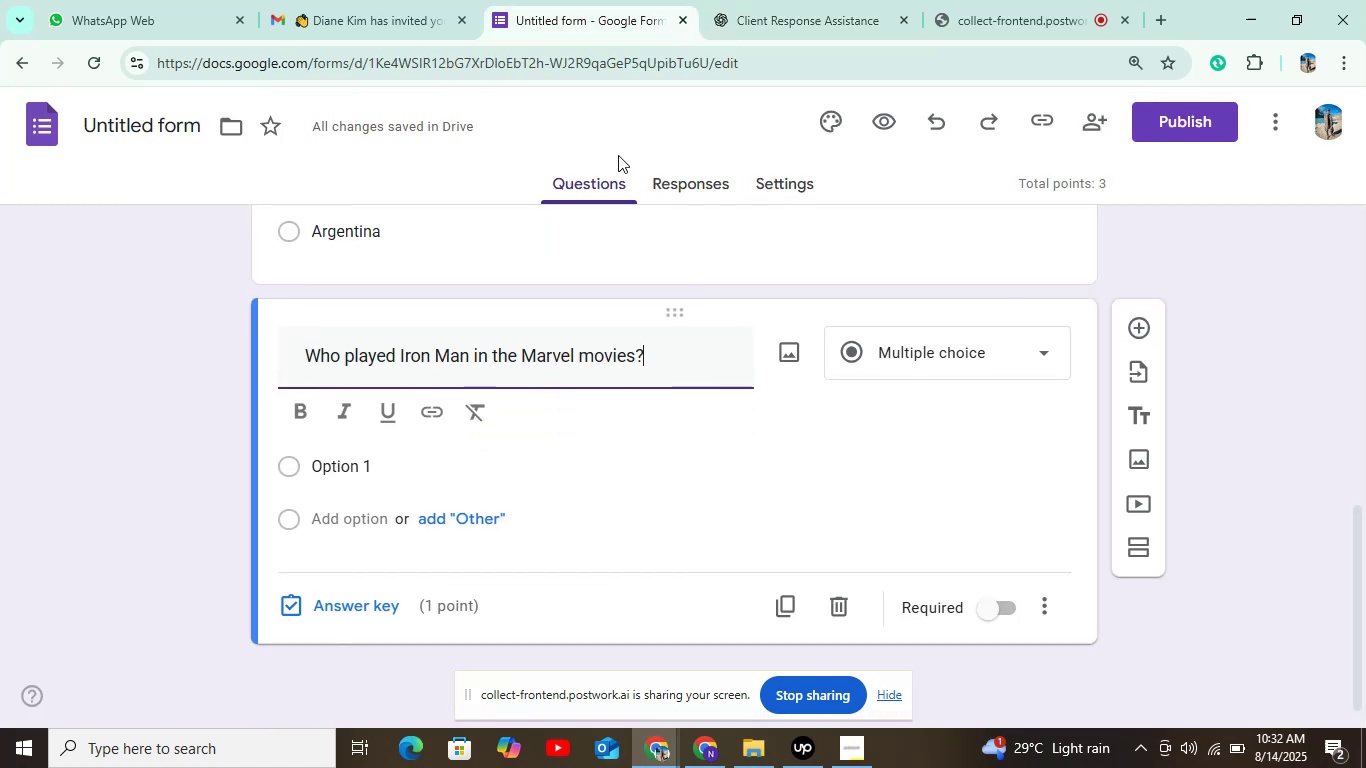 
key(Control+V)
 